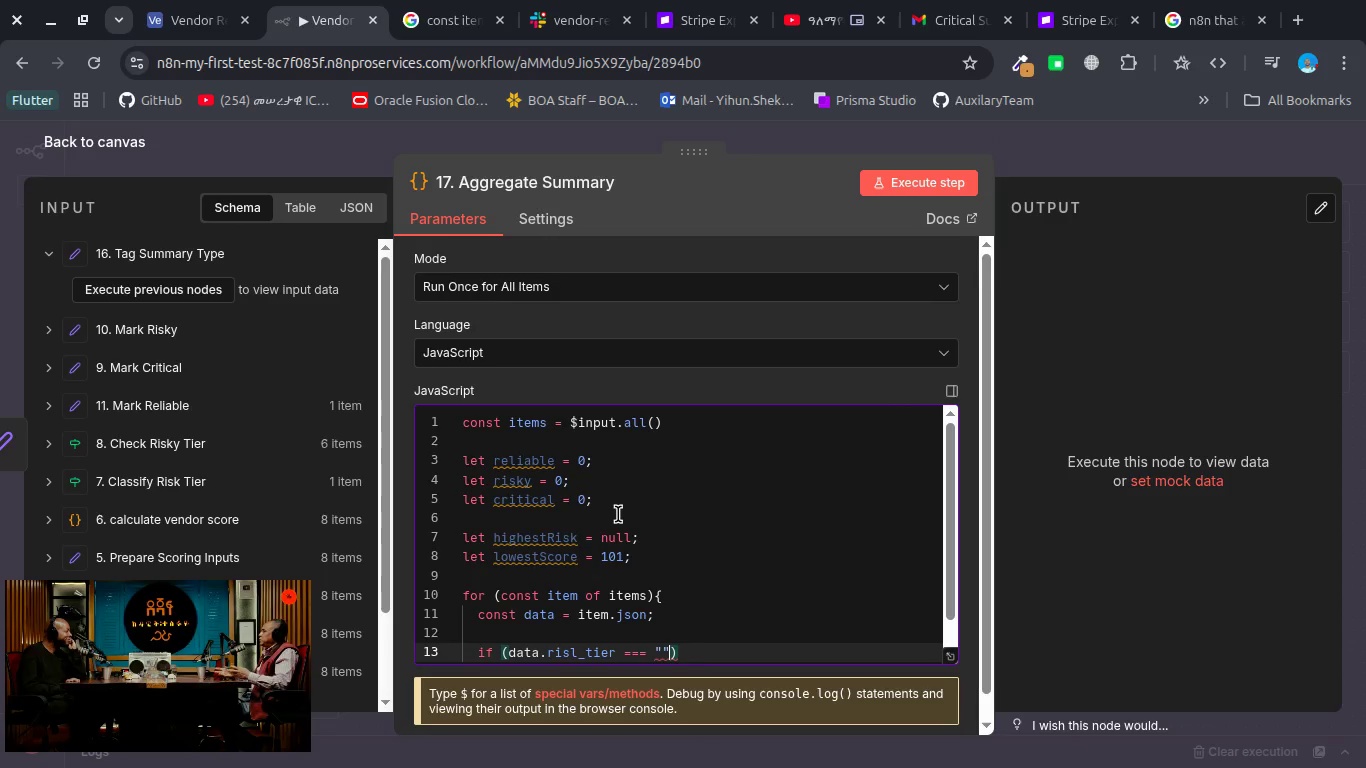 
key(Shift+Quote)
 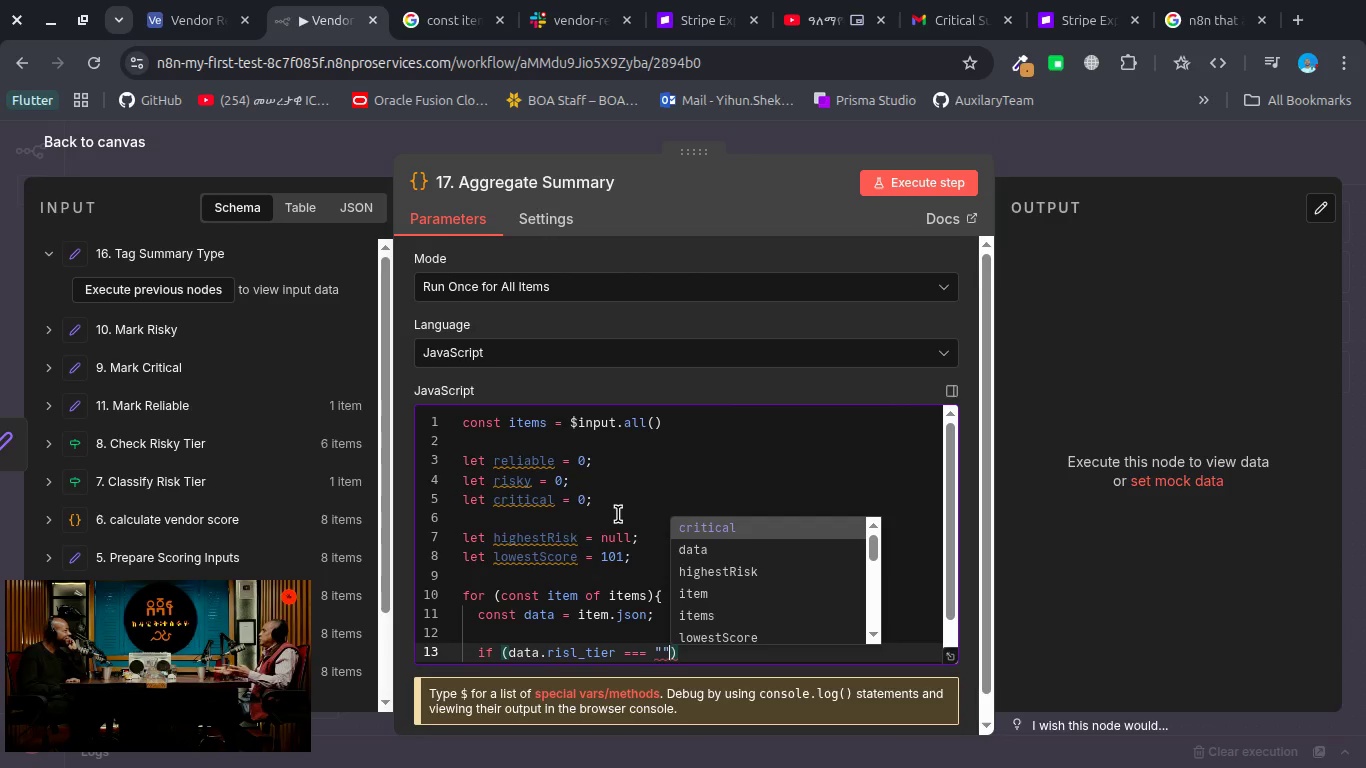 
key(Shift+ShiftLeft)
 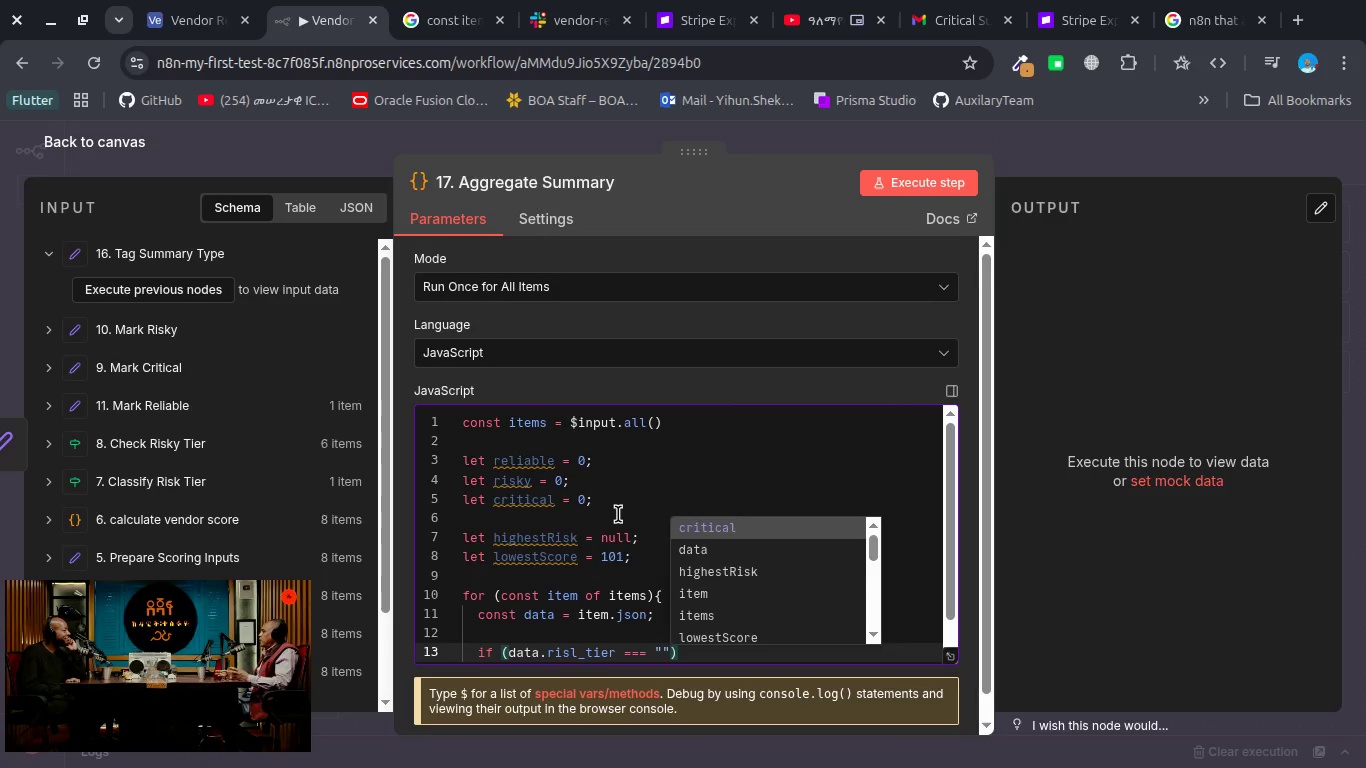 
key(ArrowLeft)
 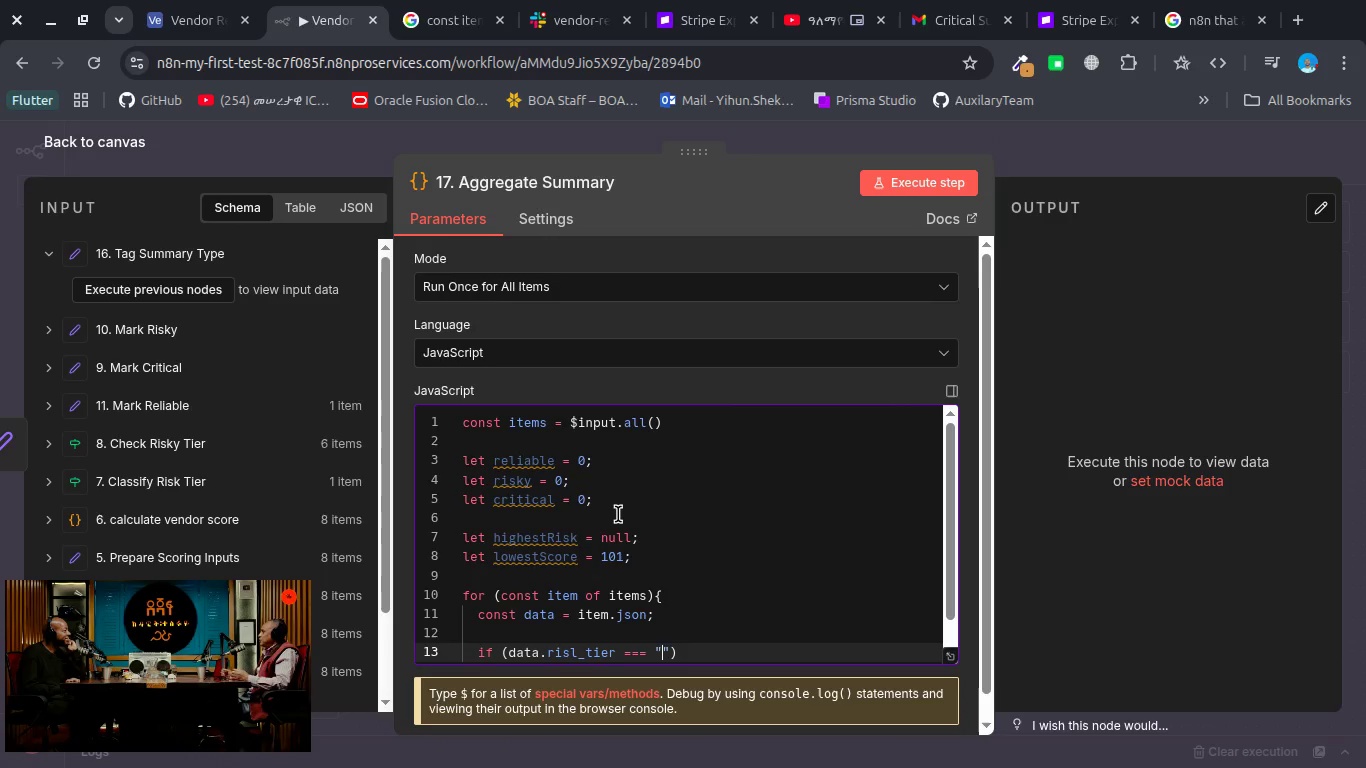 
type(Relian)
key(Backspace)
type(ble)
 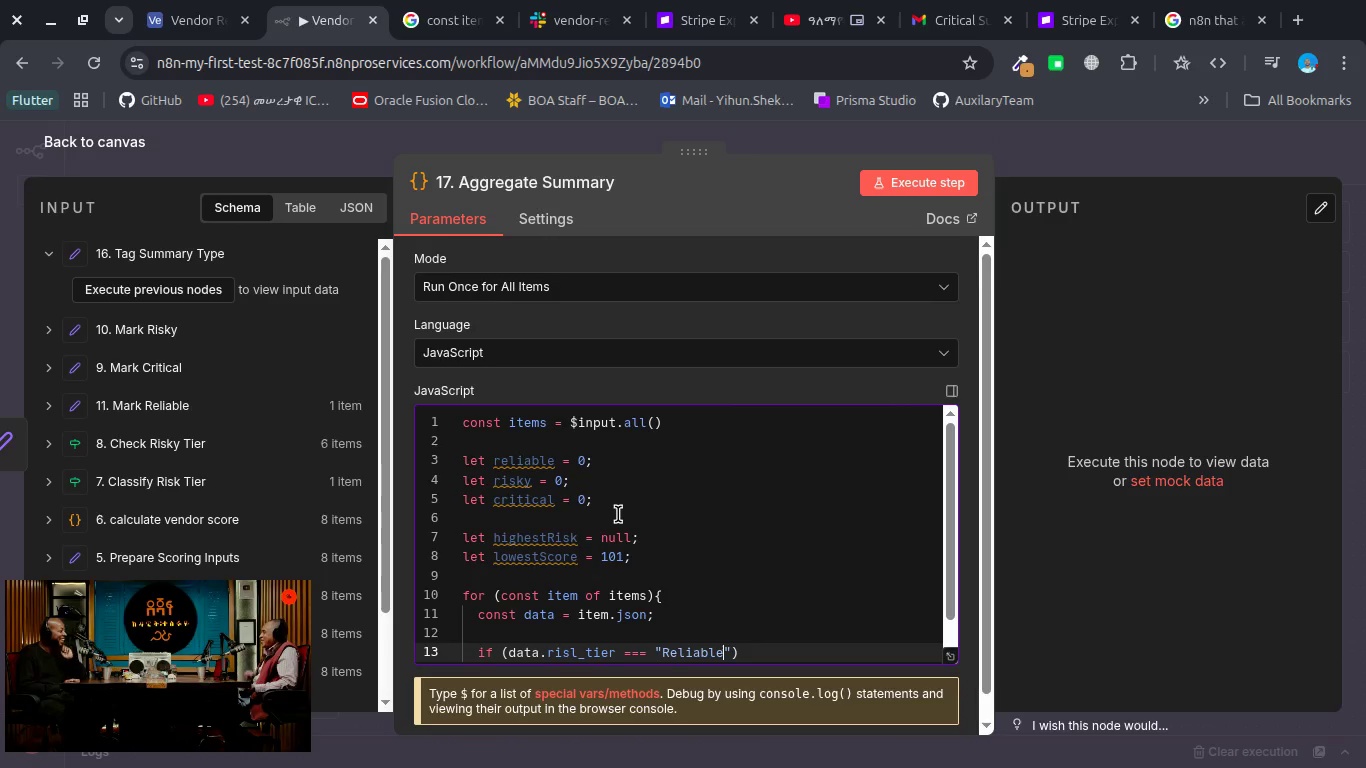 
key(ArrowRight)
 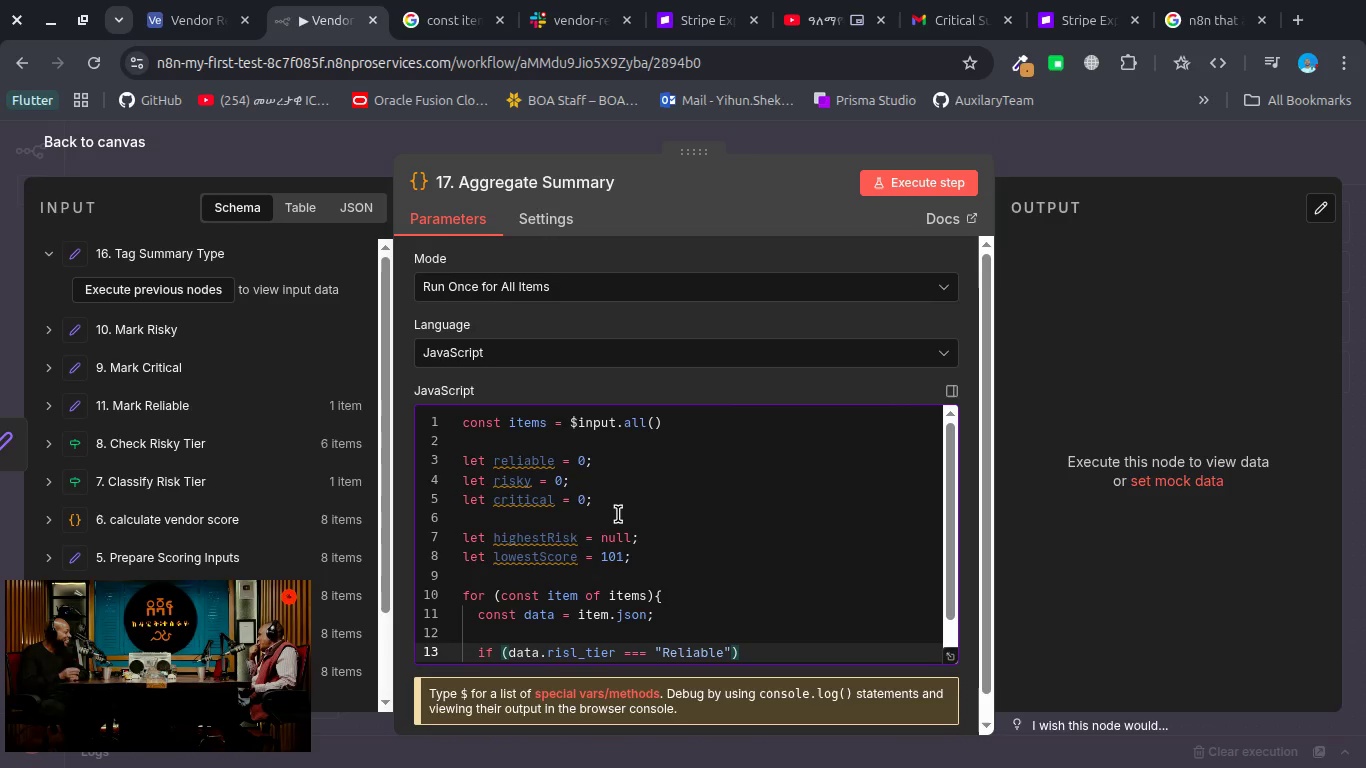 
key(ArrowRight)
 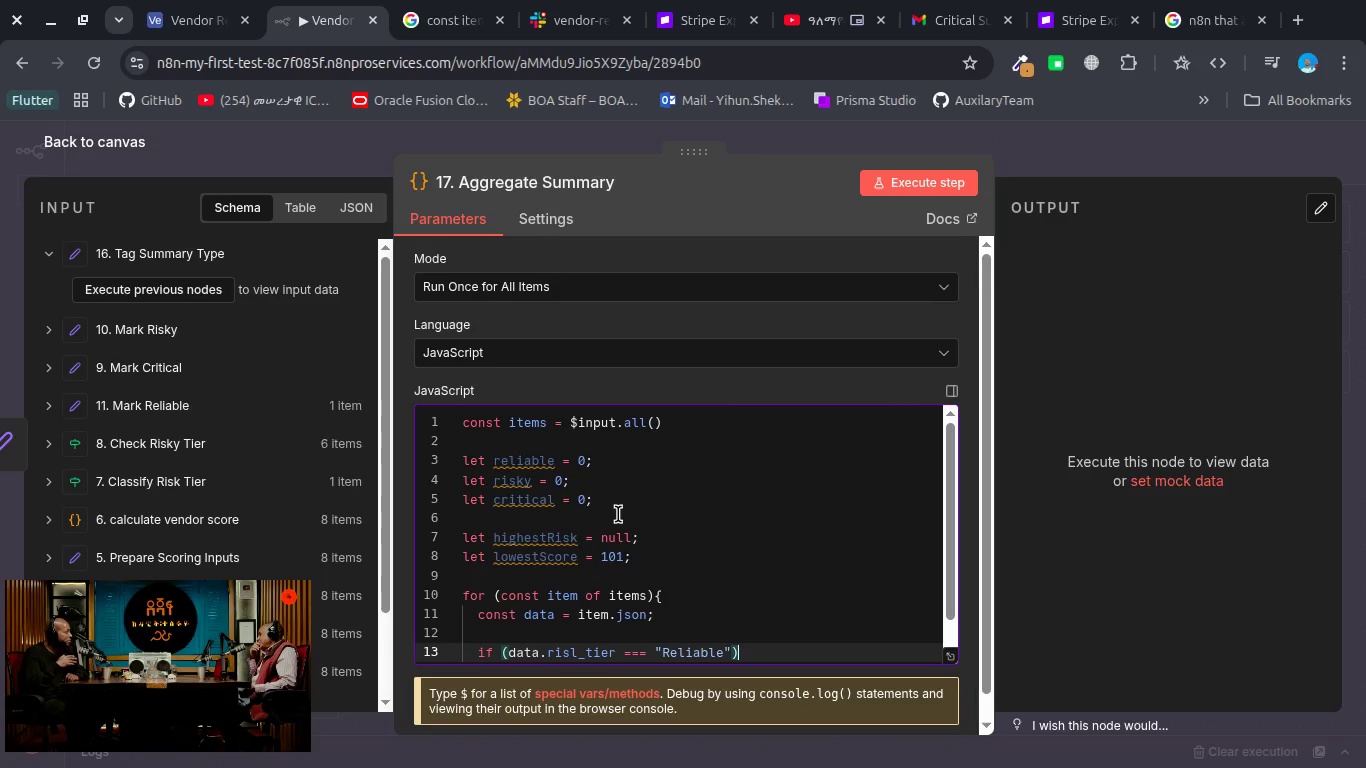 
key(Enter)
 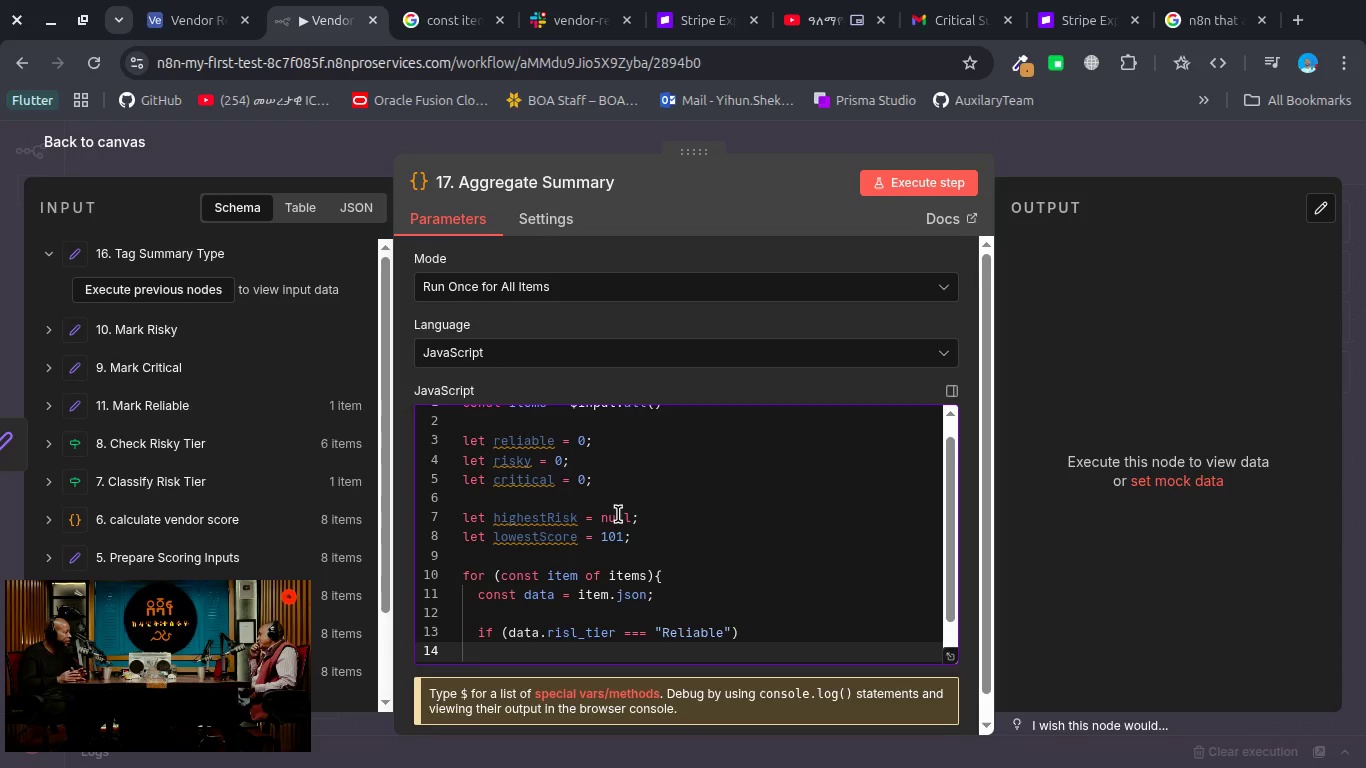 
type(reliable)
 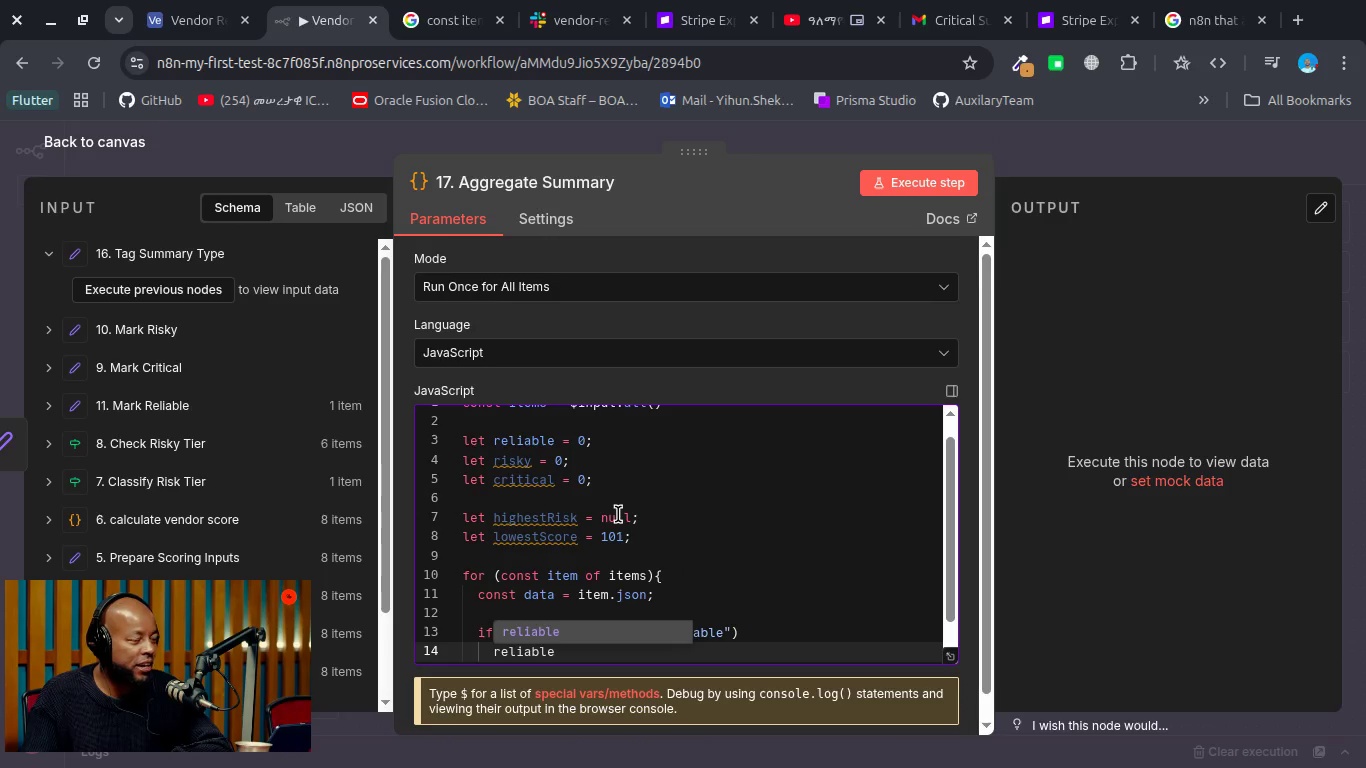 
key(Shift+Equal)
 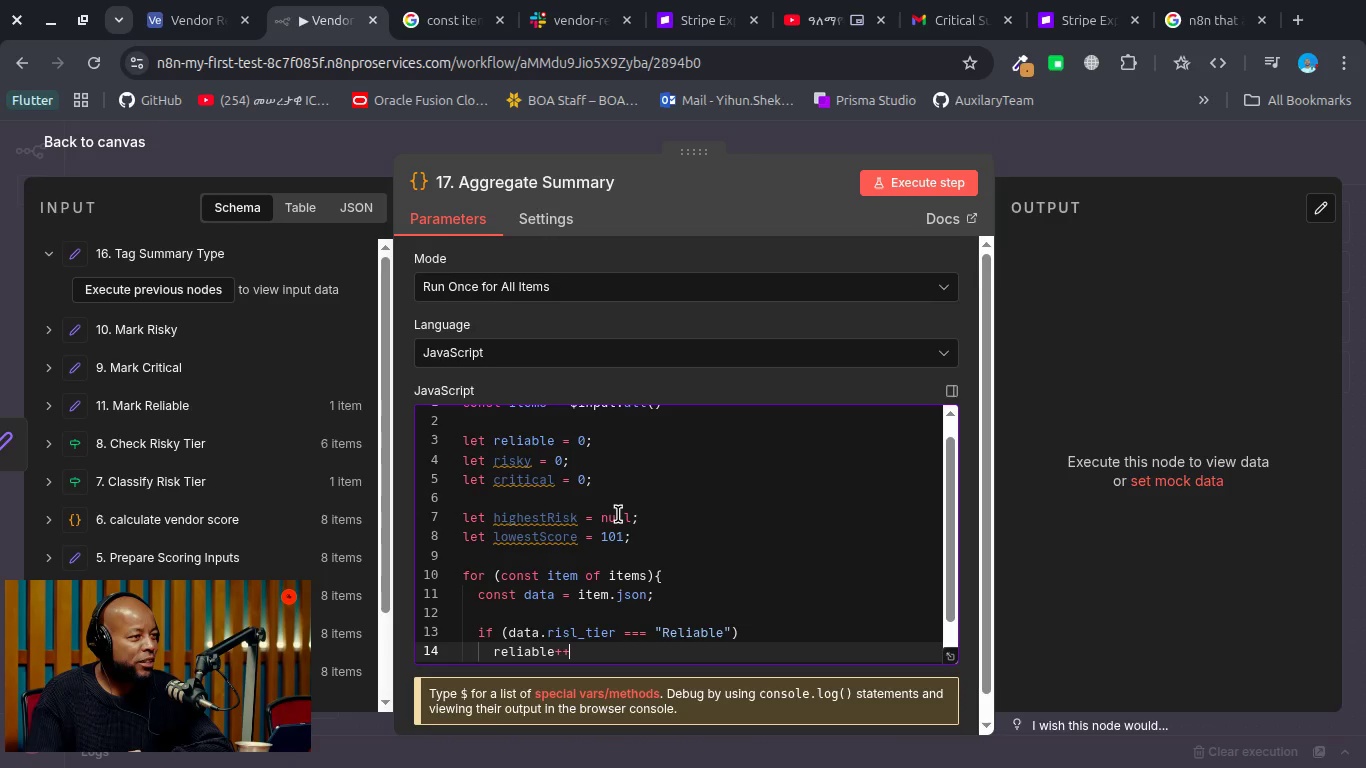 
key(Shift+Equal)
 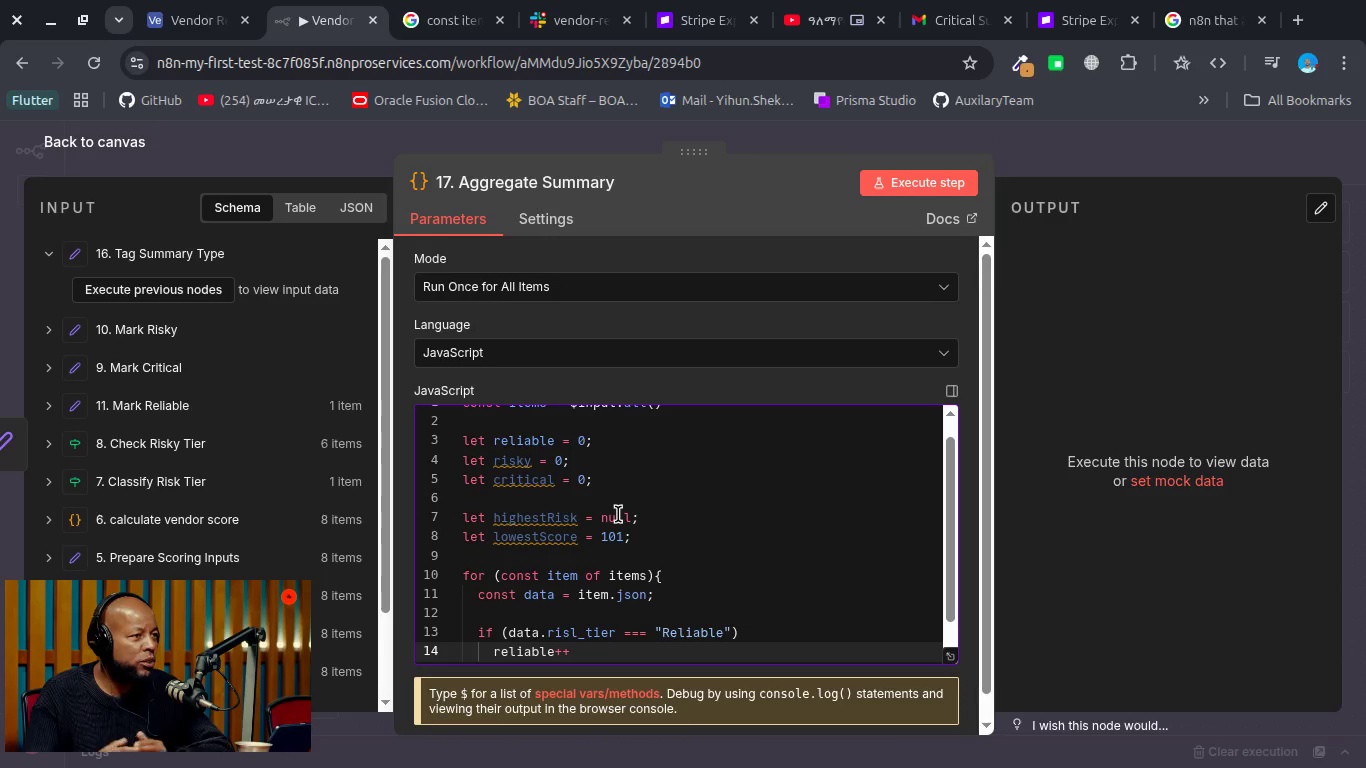 
key(Semicolon)
 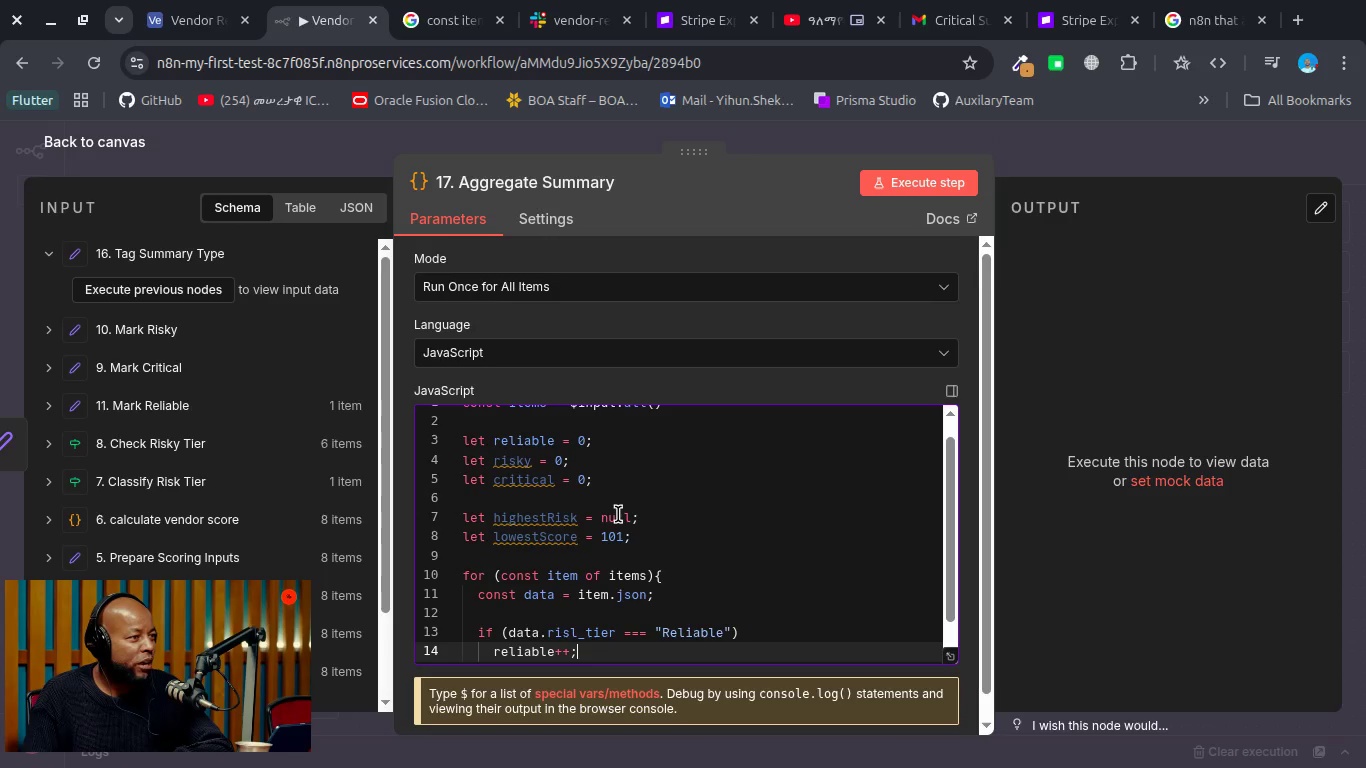 
key(Enter)
 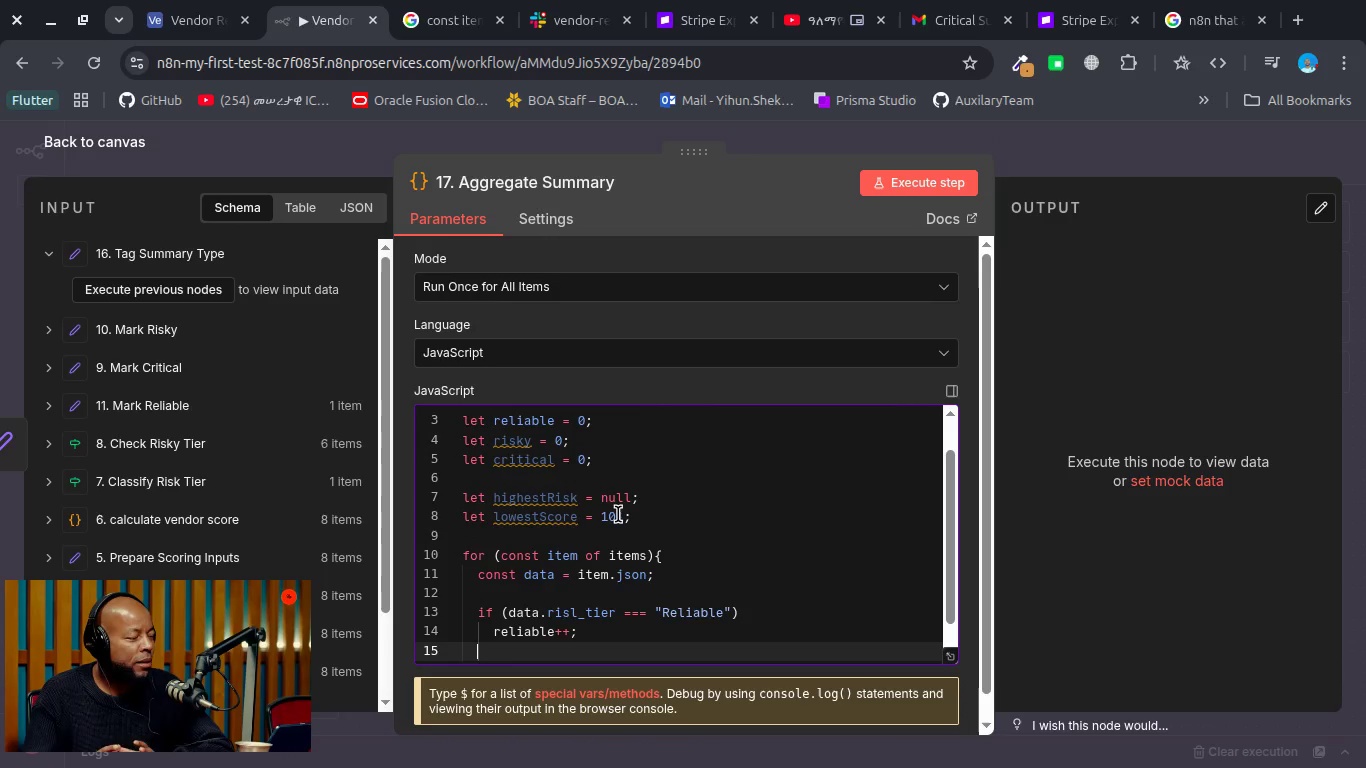 
type(if)
 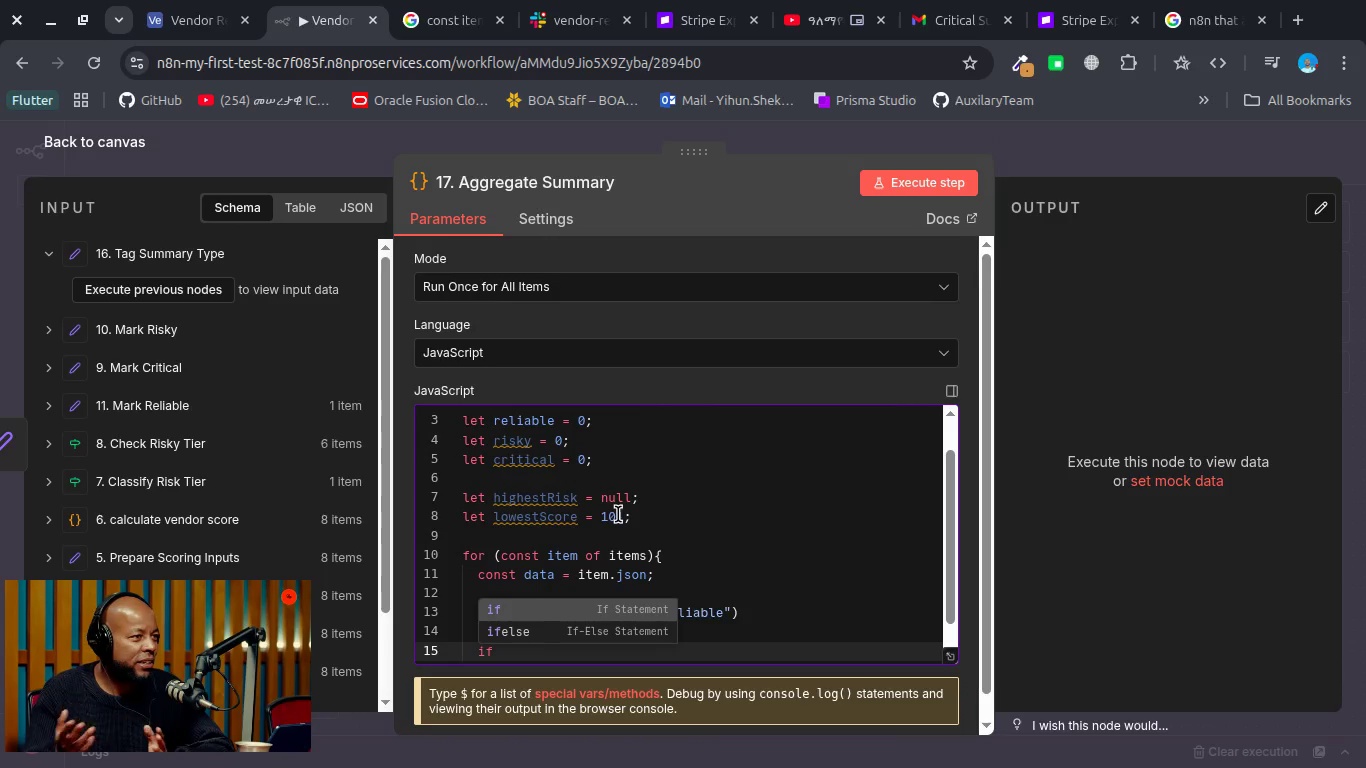 
hold_key(key=ShiftRight, duration=0.67)
 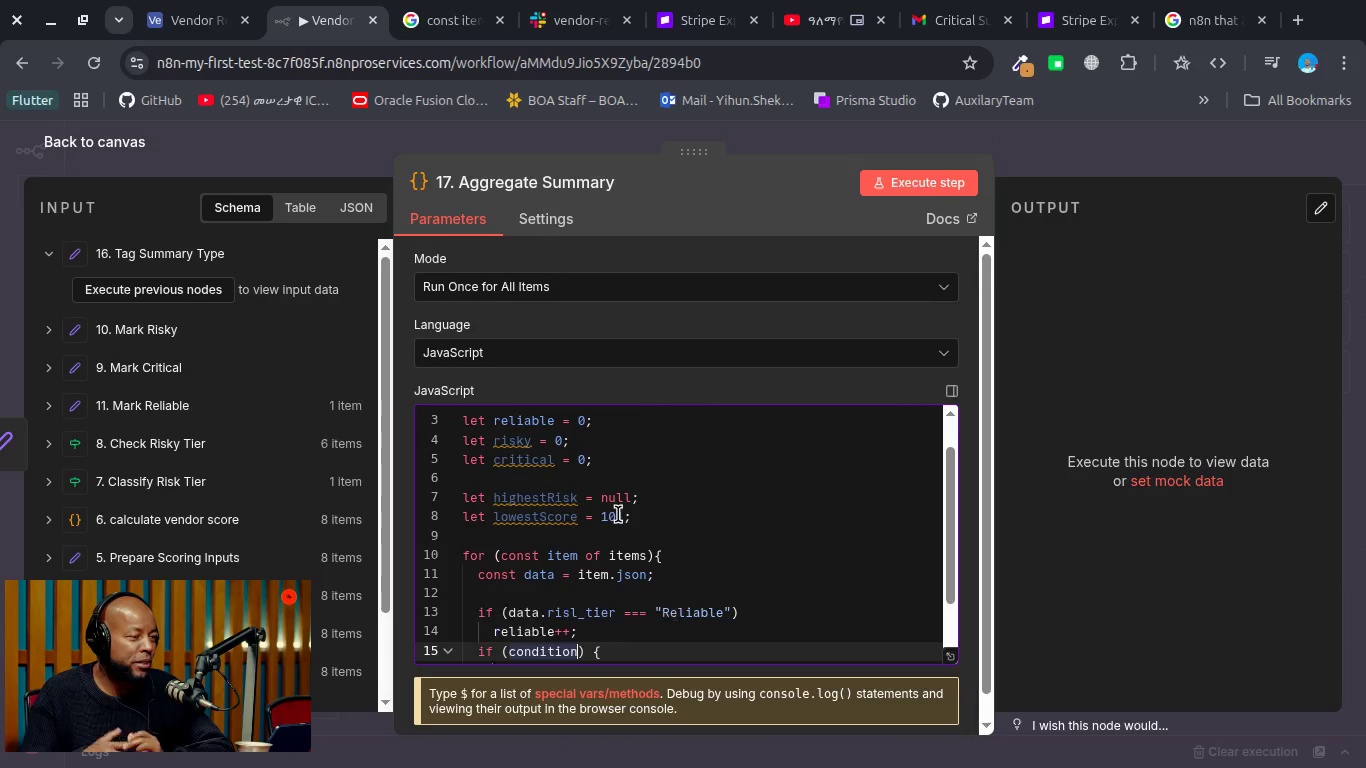 
key(Enter)
 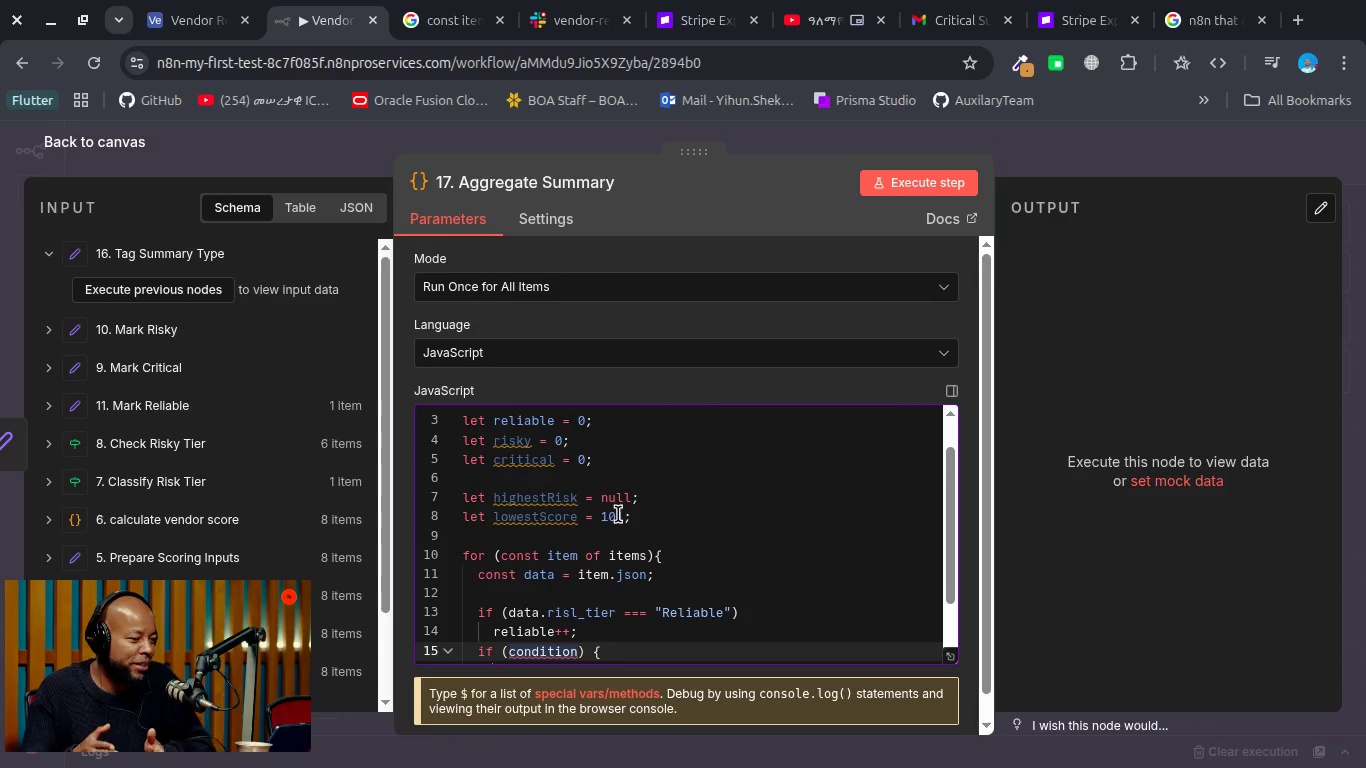 
type(data.reis)
key(Backspace)
key(Backspace)
key(Backspace)
 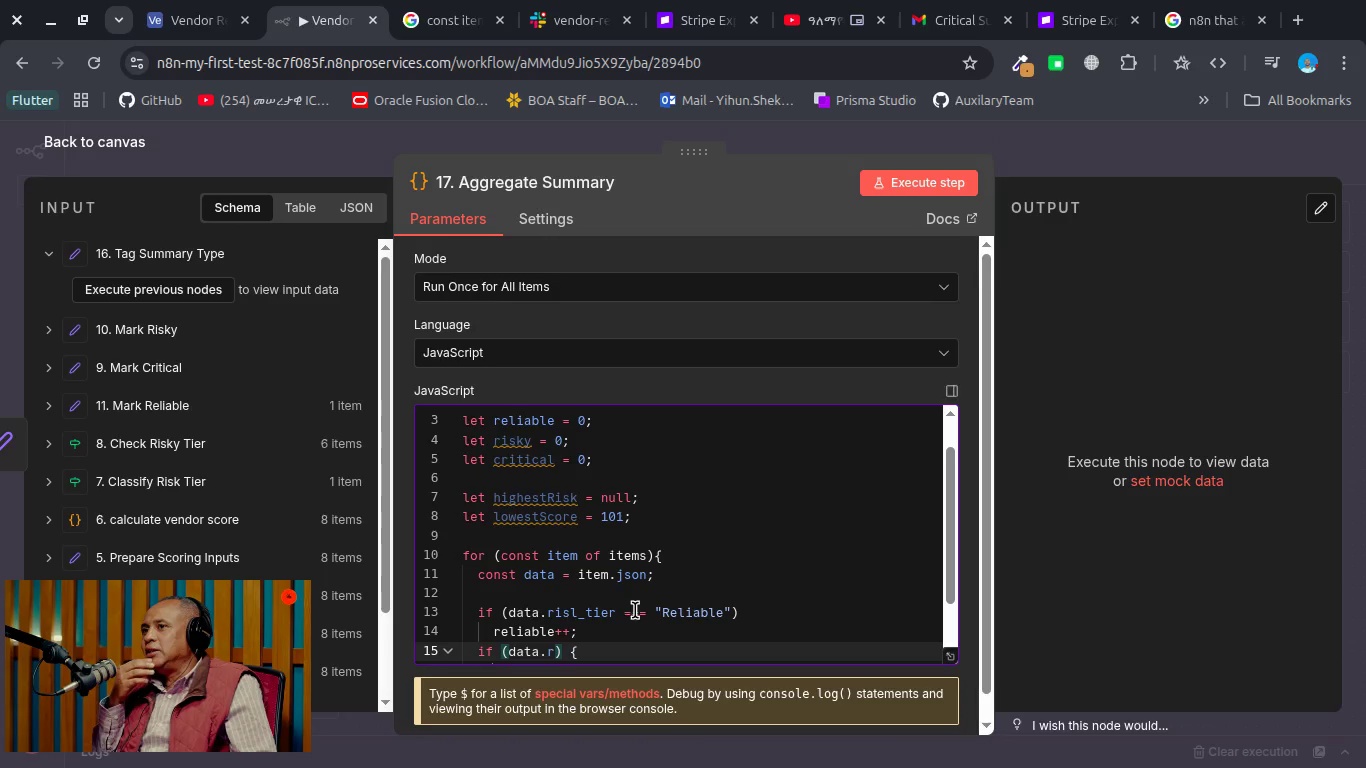 
type(isk_tier === "Risky)
 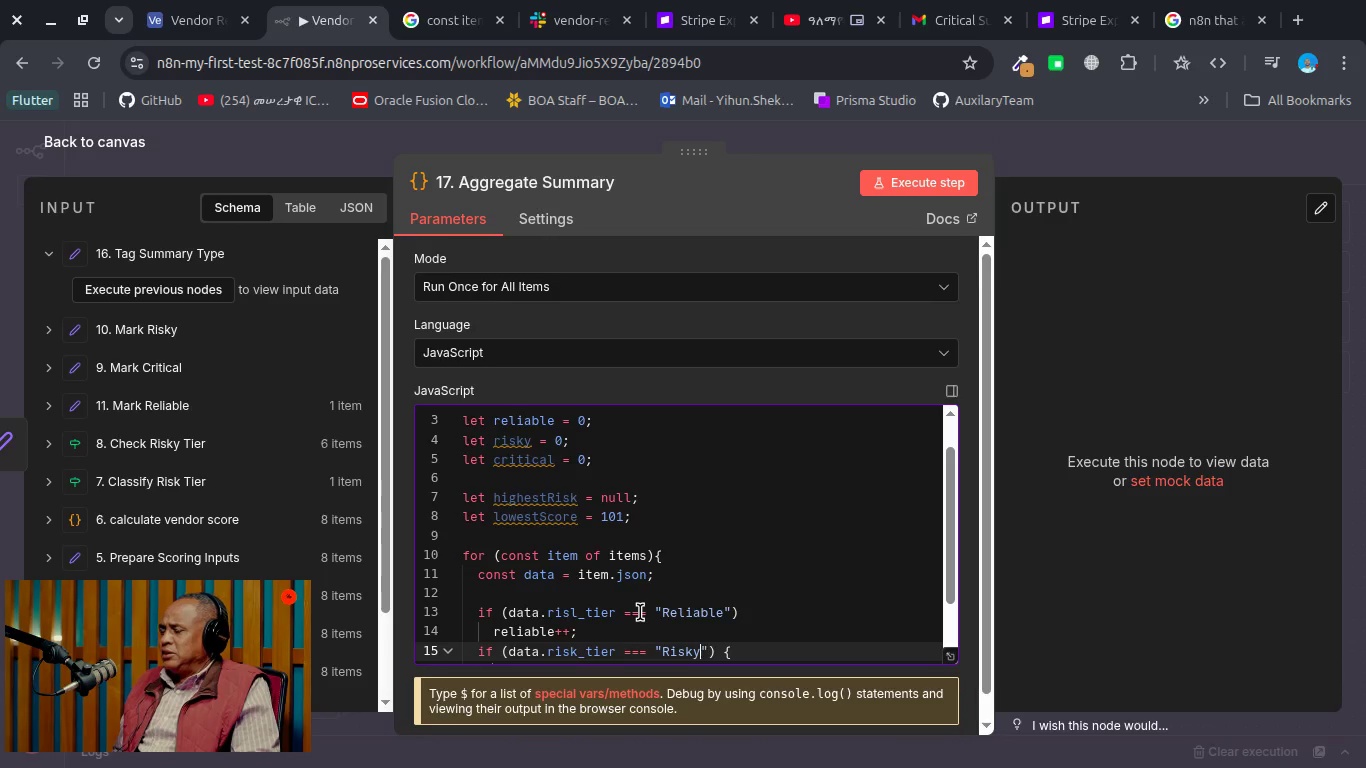 
key(ArrowRight)
 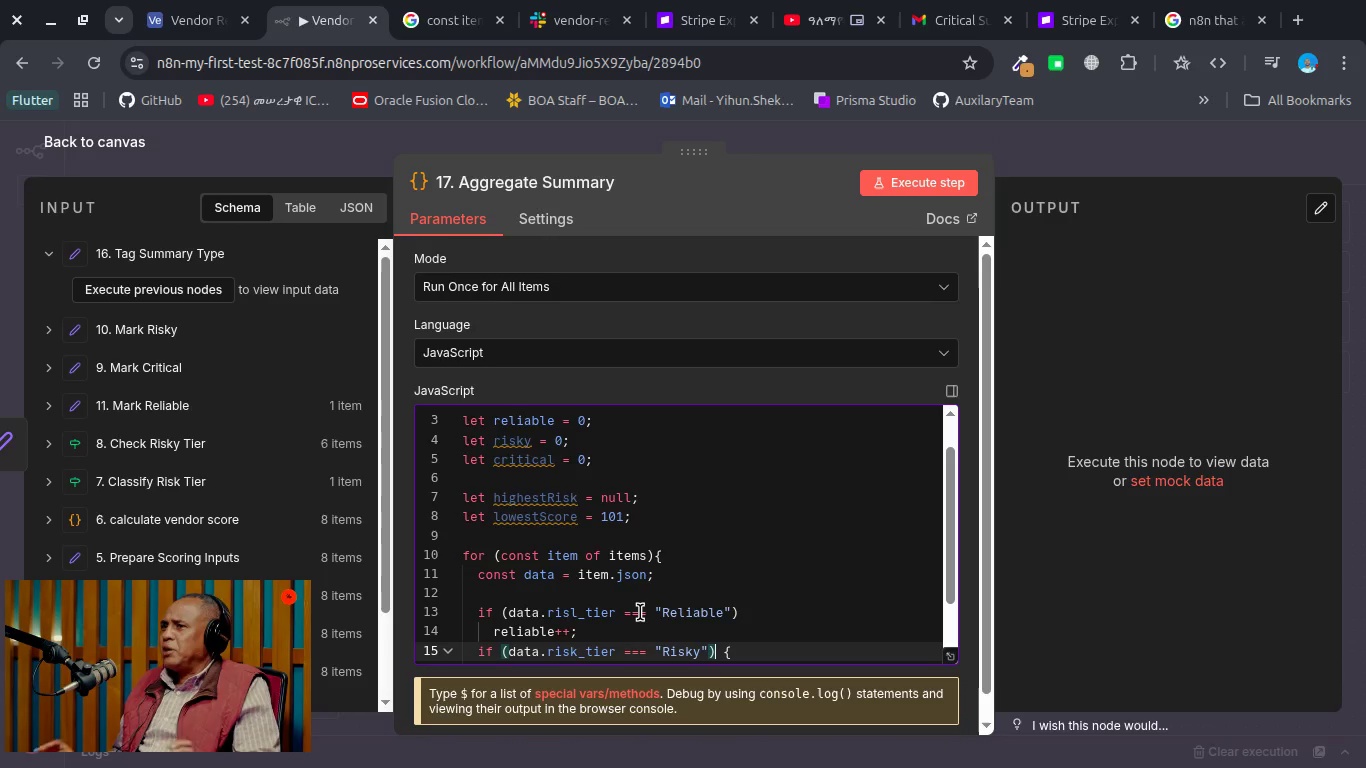 
key(ArrowRight)
 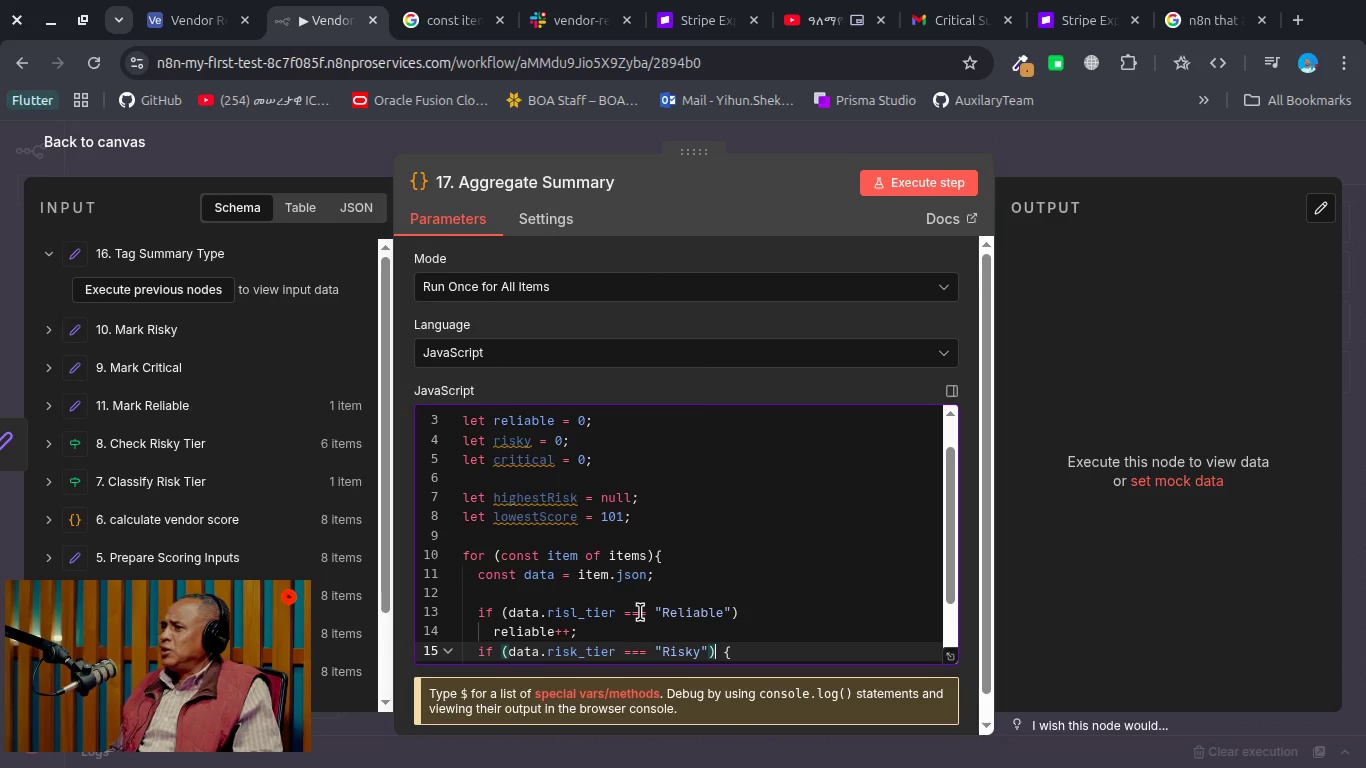 
scroll: coordinate [653, 569], scroll_direction: down, amount: 2.0
 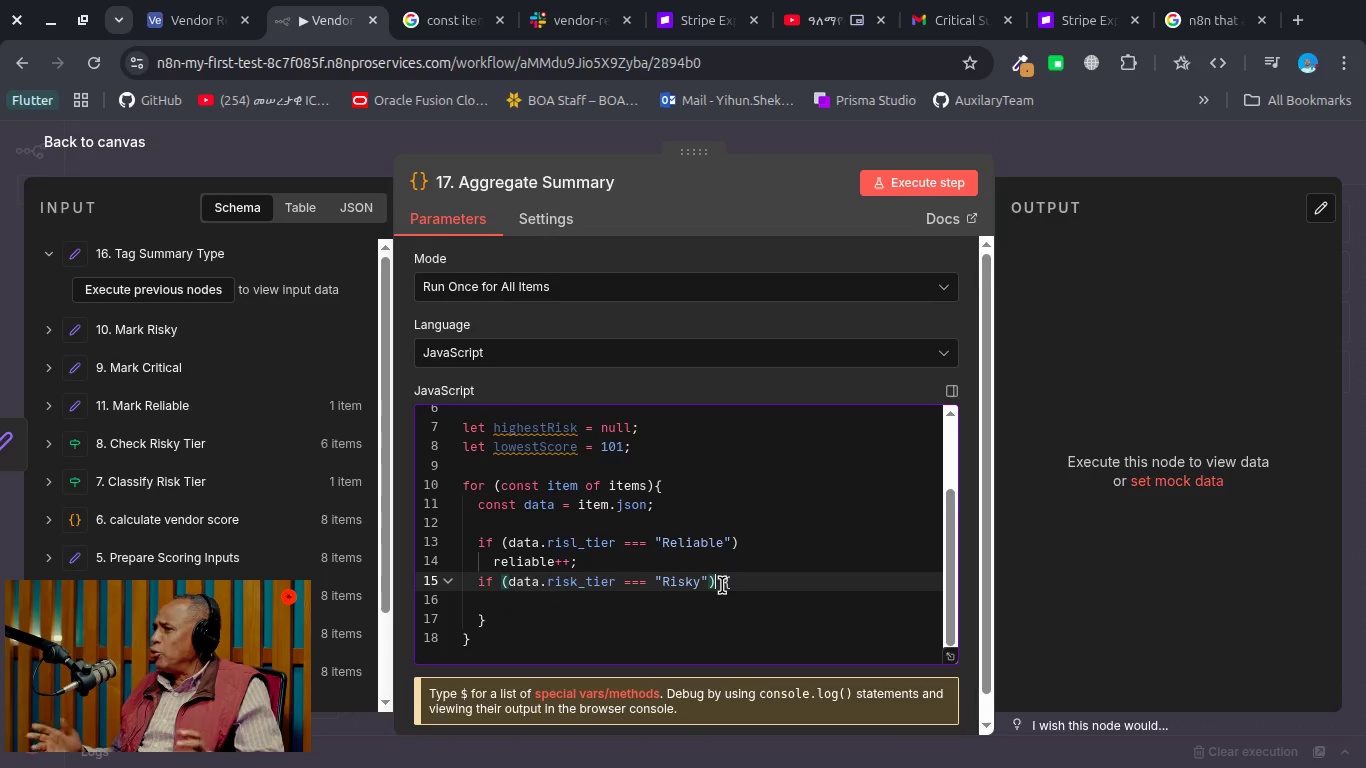 
left_click_drag(start_coordinate=[722, 585], to_coordinate=[738, 617])
 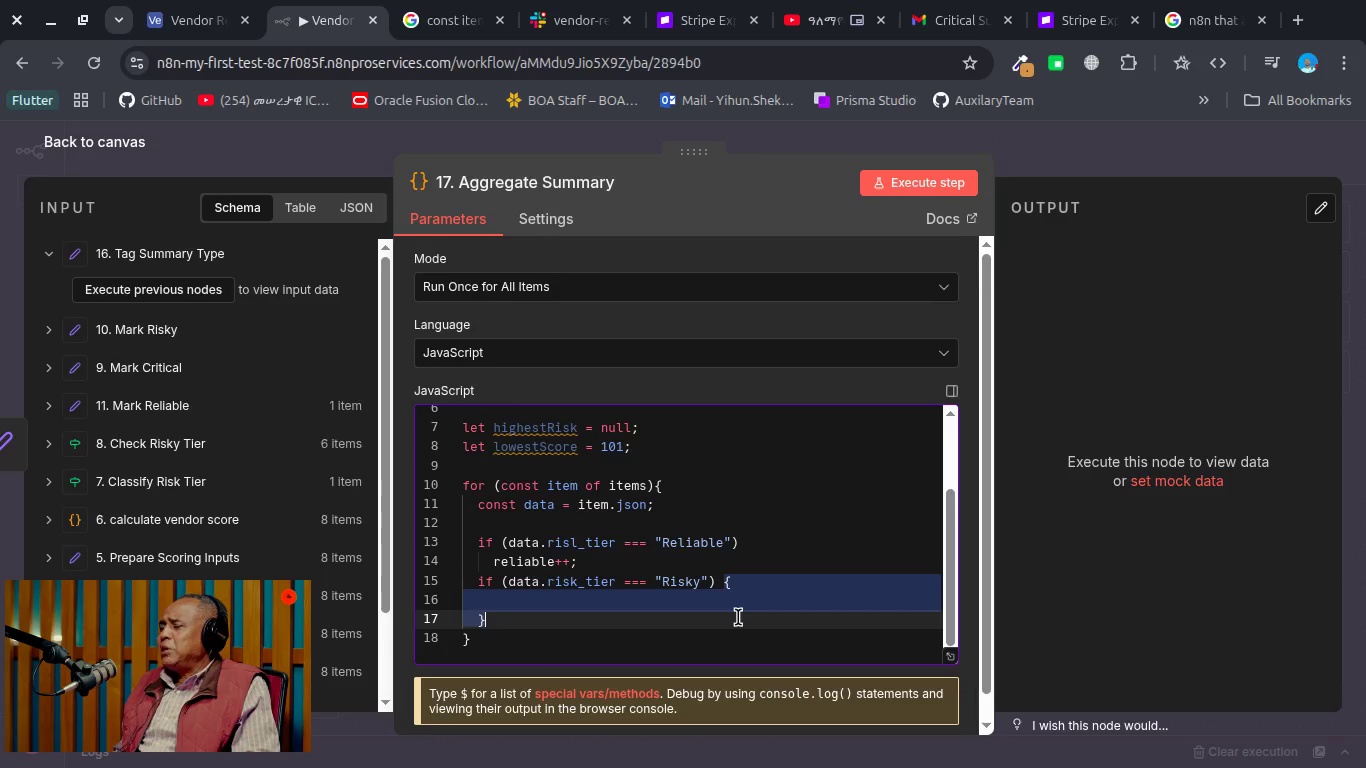 
key(Backspace)
 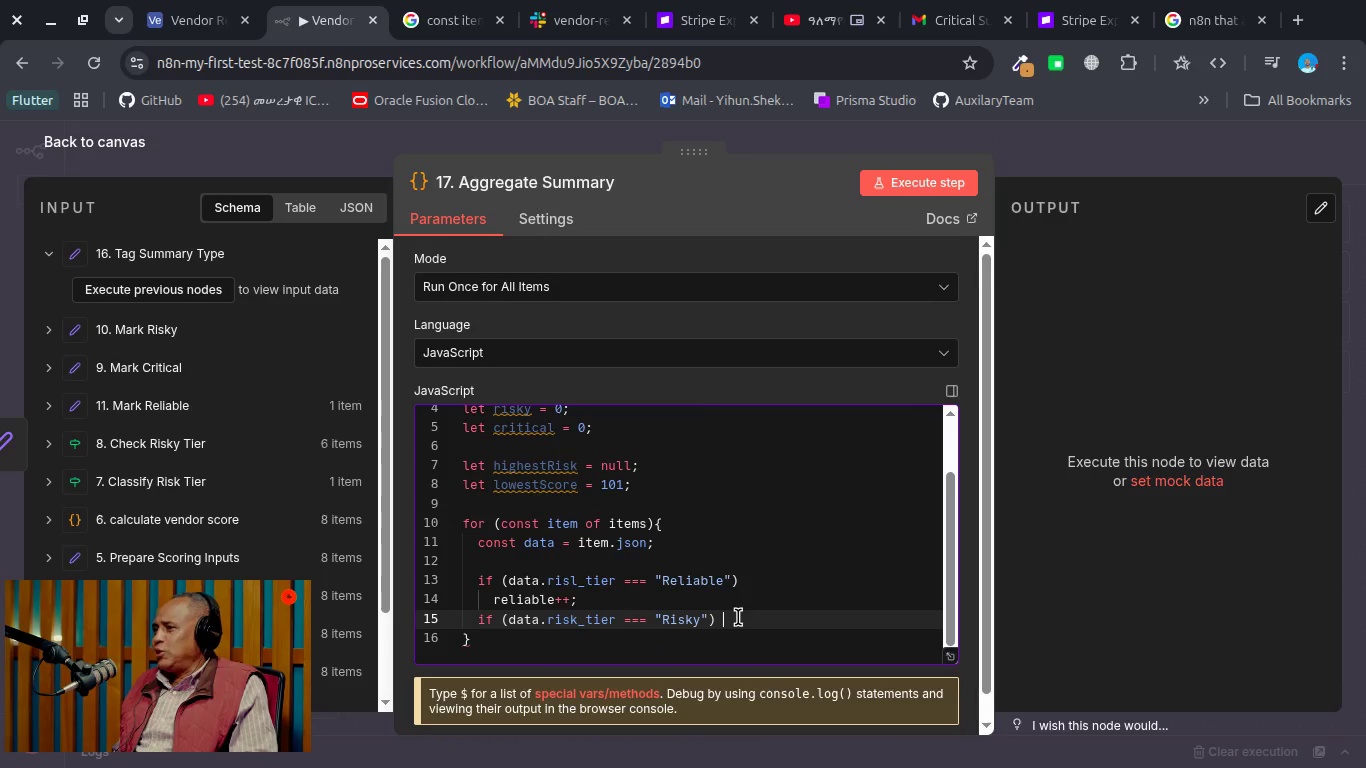 
key(Backspace)
 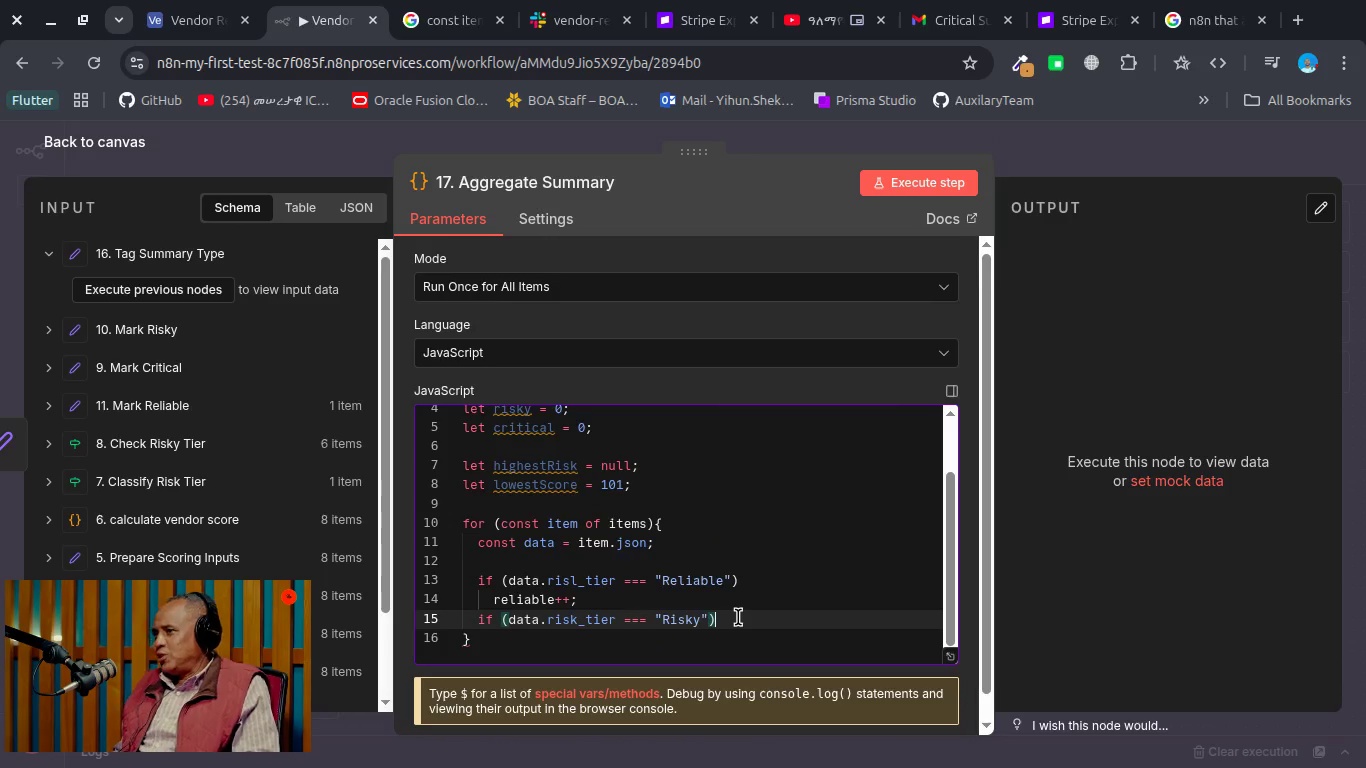 
key(Enter)
 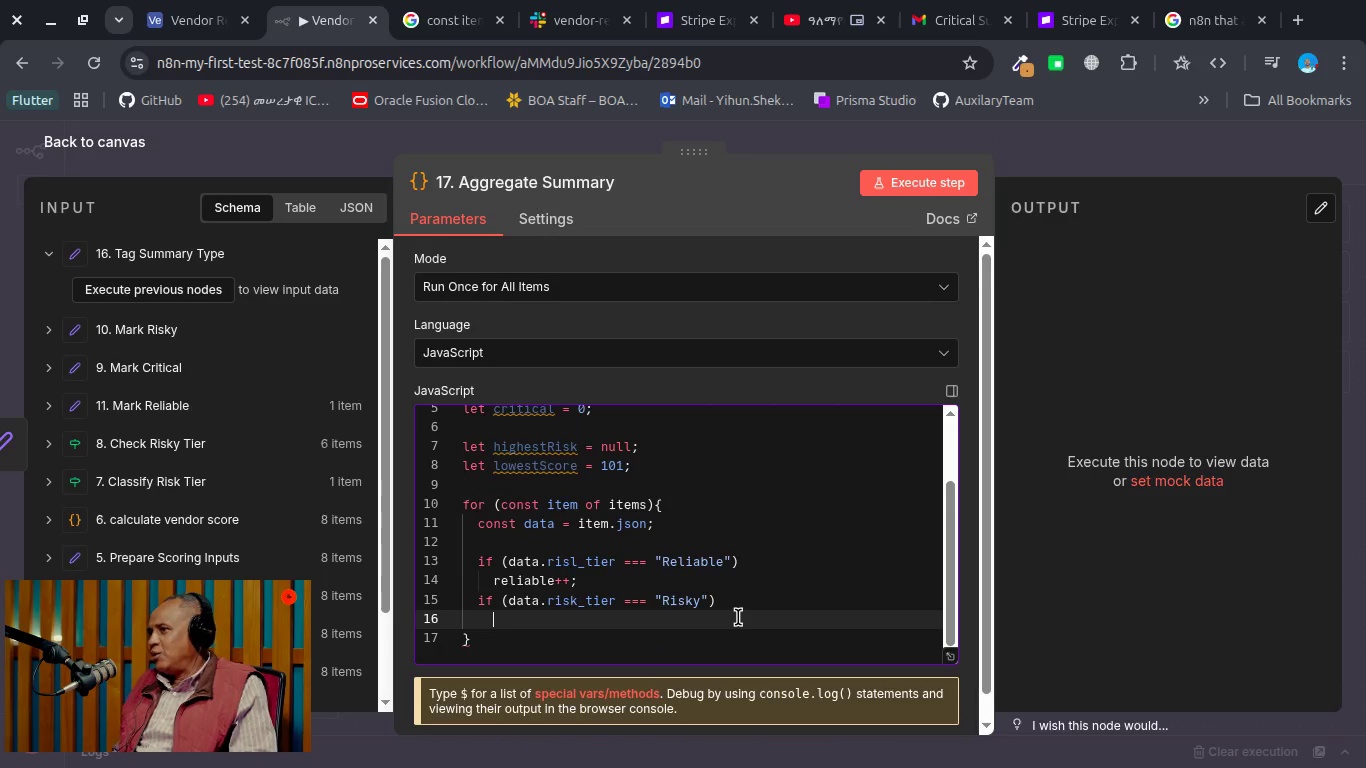 
type(risku)
key(Backspace)
type(y)
 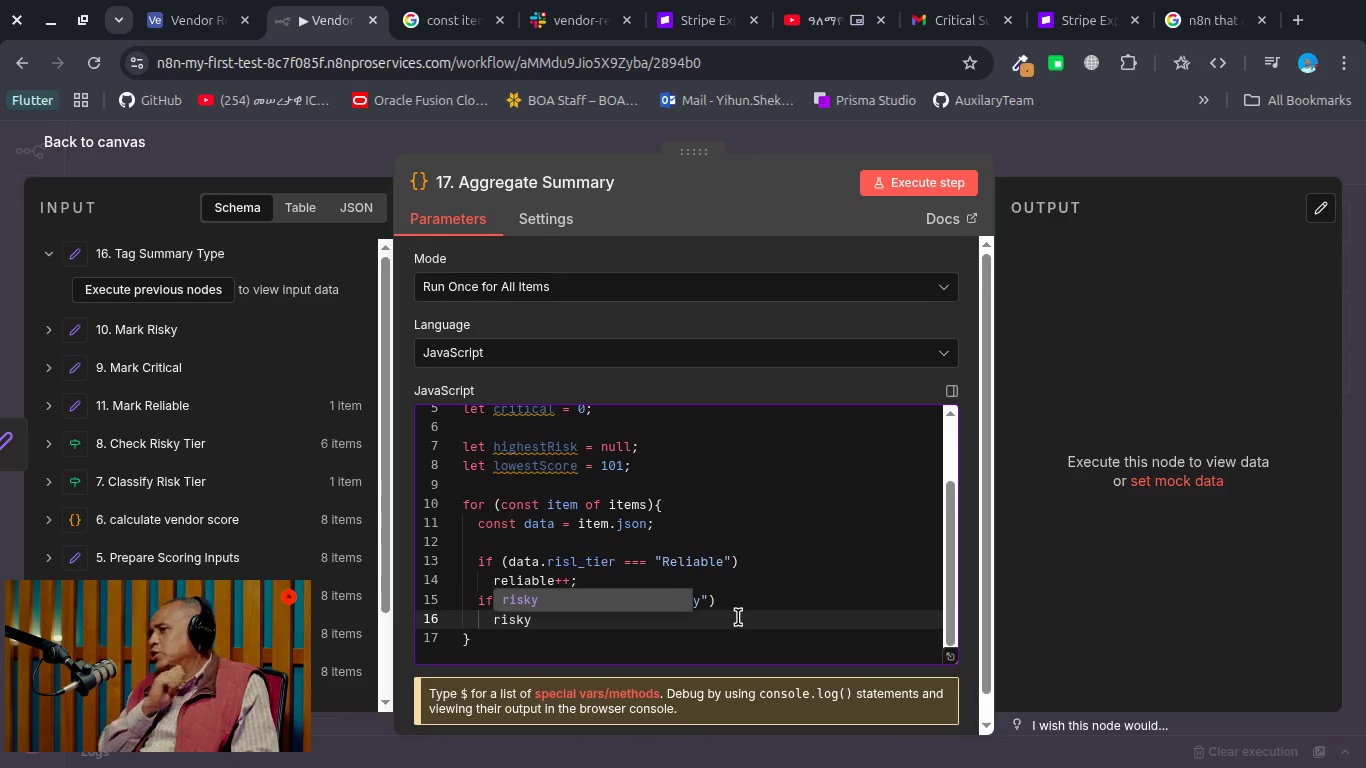 
key(Enter)
 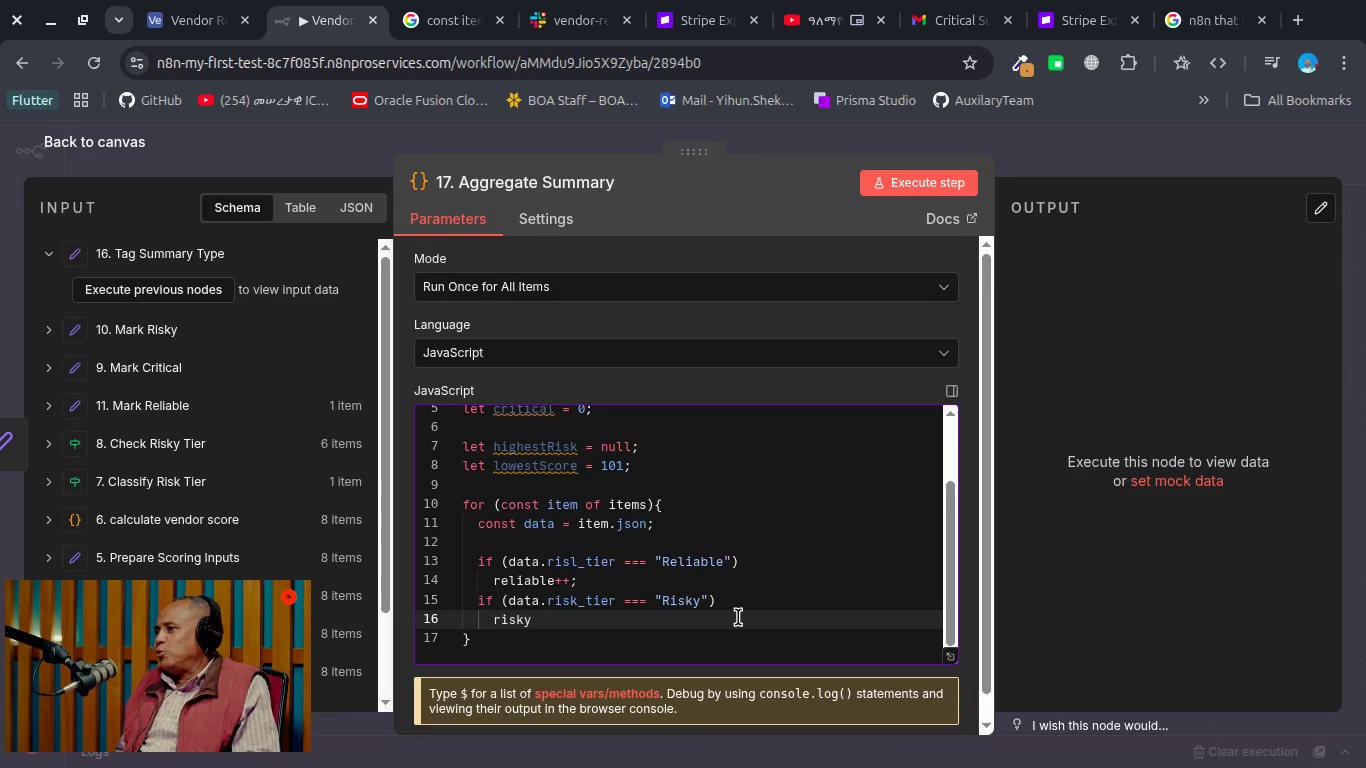 
key(Shift+Equal)
 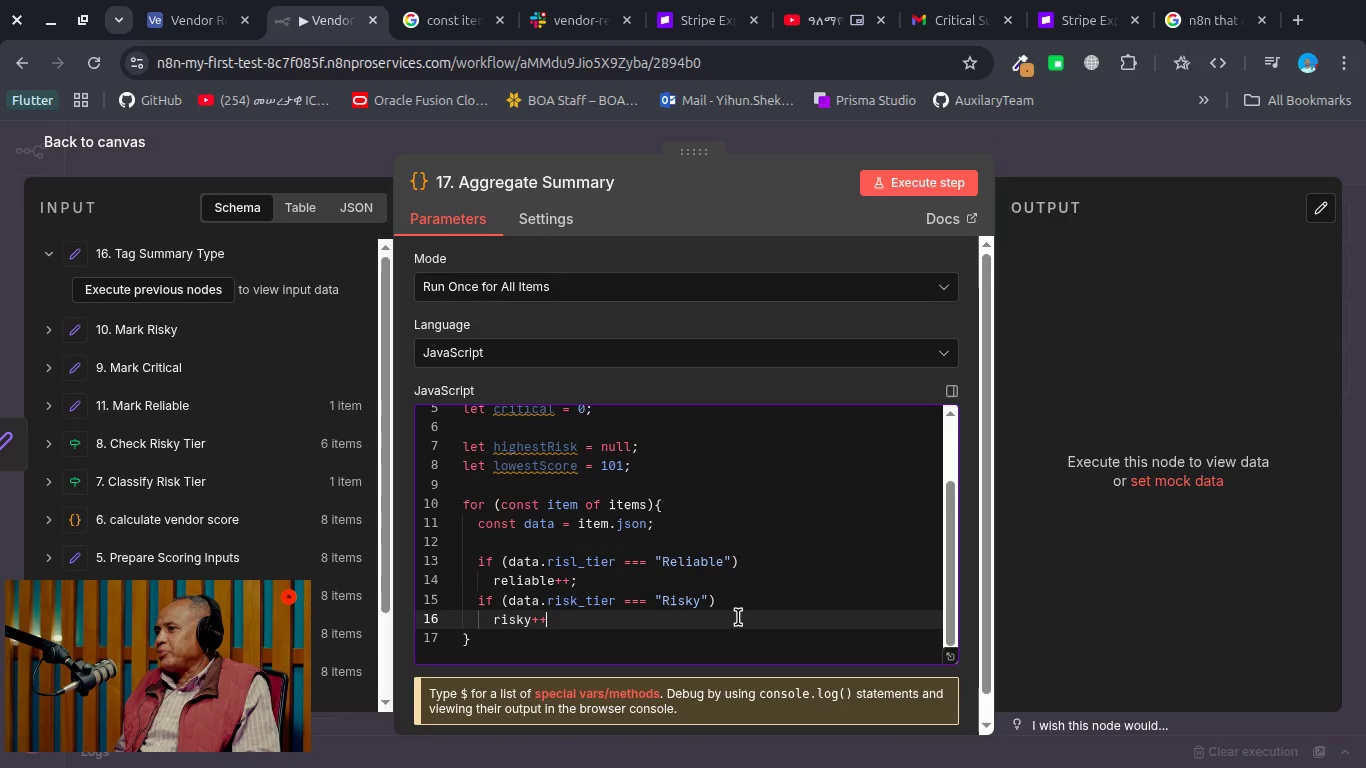 
key(Shift+Equal)
 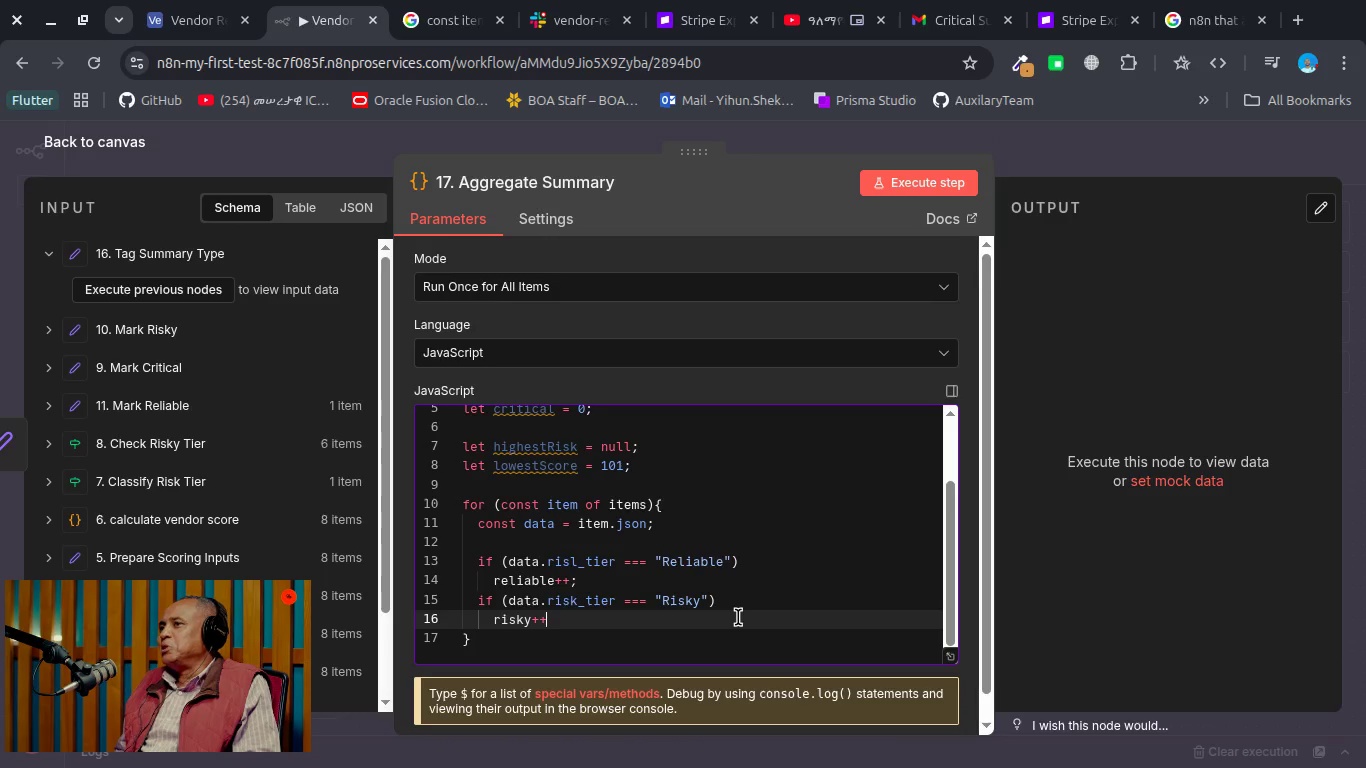 
key(Semicolon)
 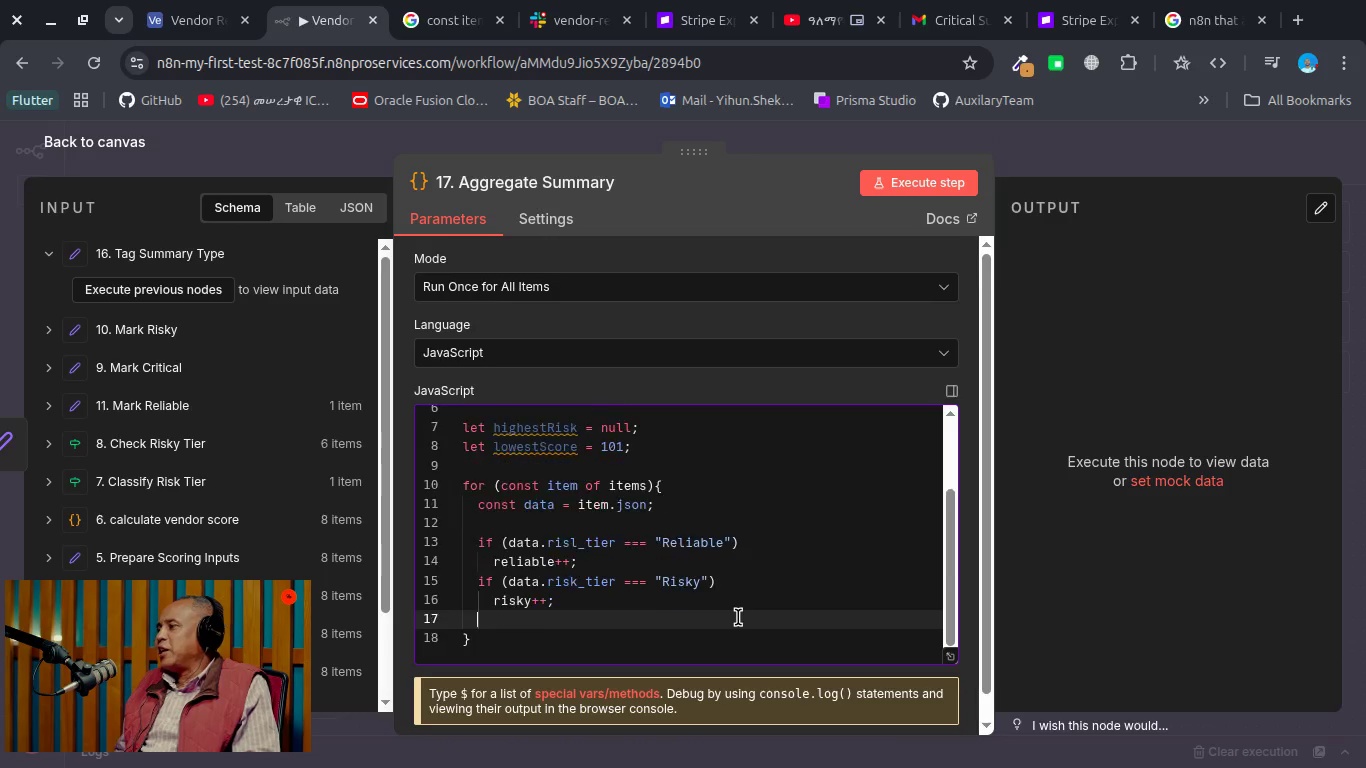 
key(Enter)
 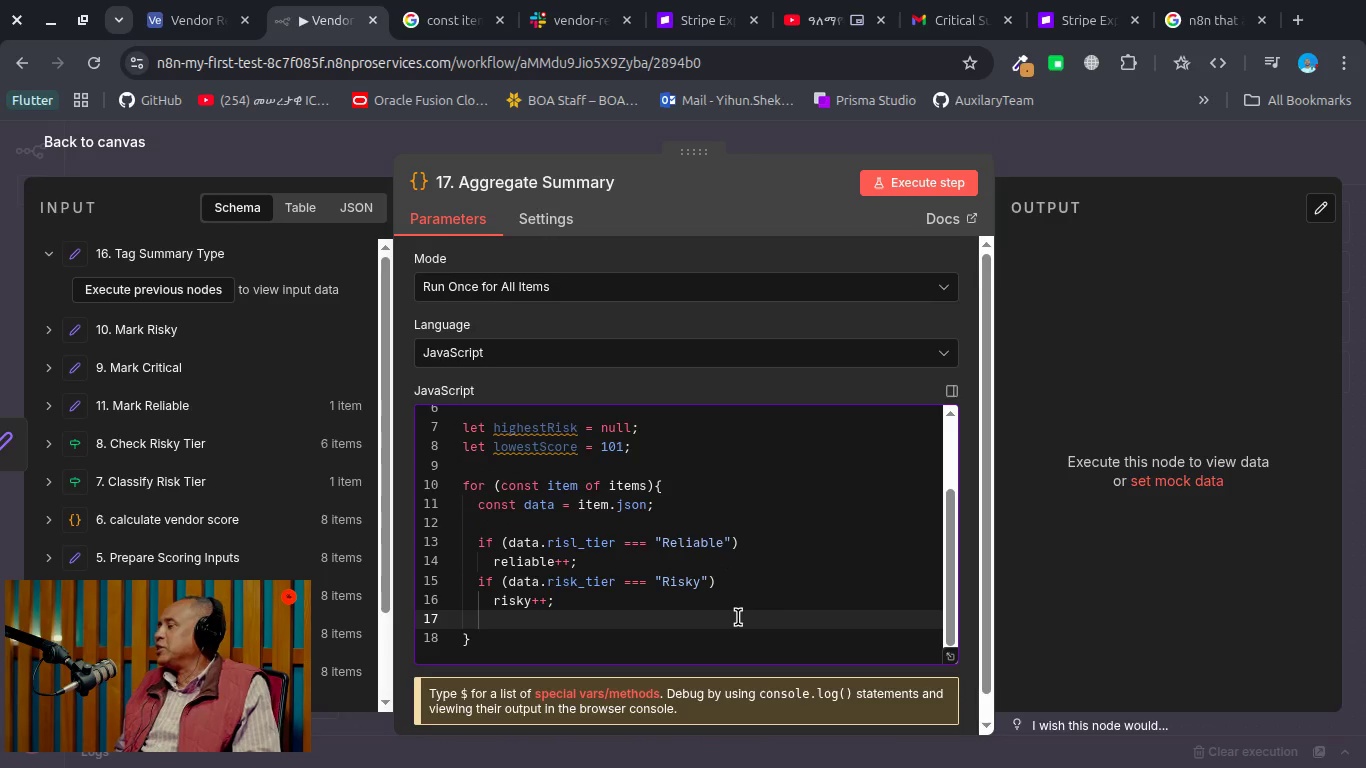 
type(if (data)
 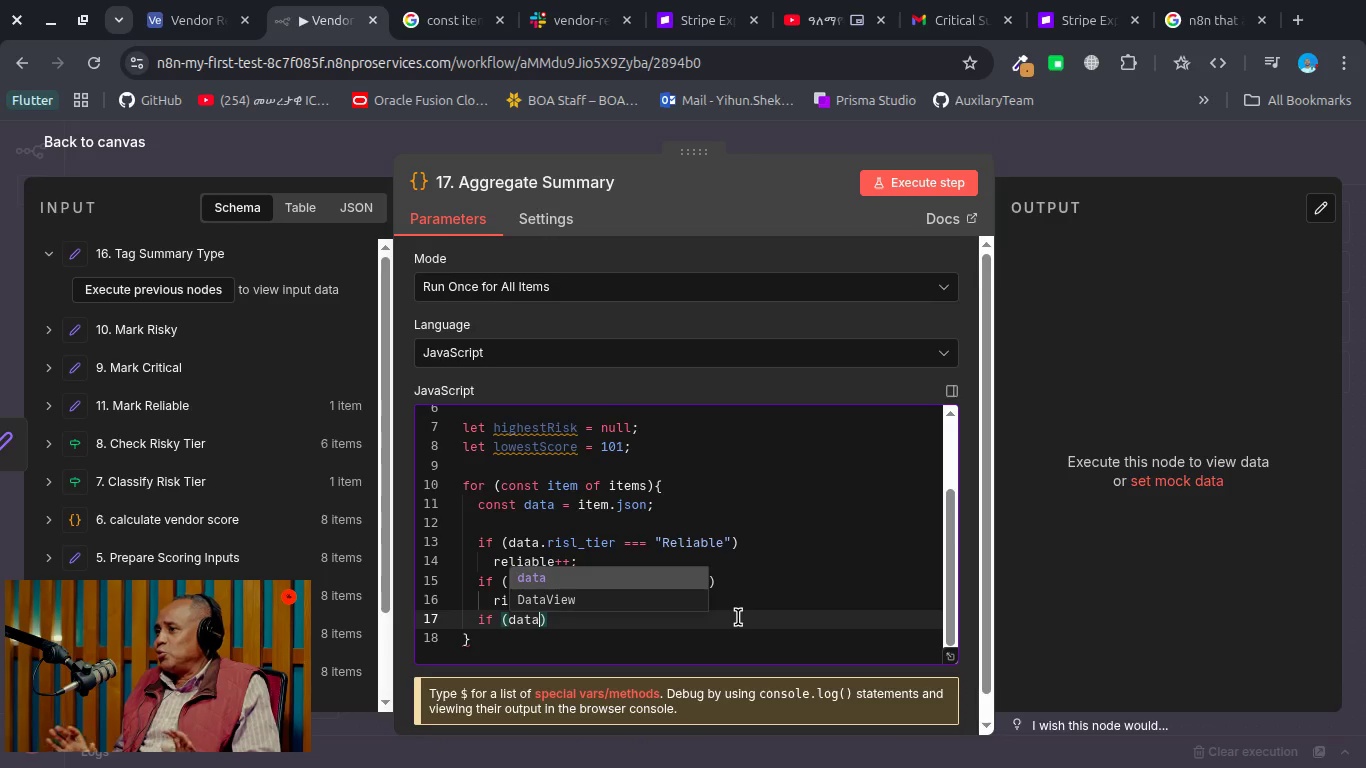 
type(.task_tier === "Cro)
key(Backspace)
type(itifal)
key(Backspace)
key(Backspace)
key(Backspace)
key(Backspace)
type(cal)
 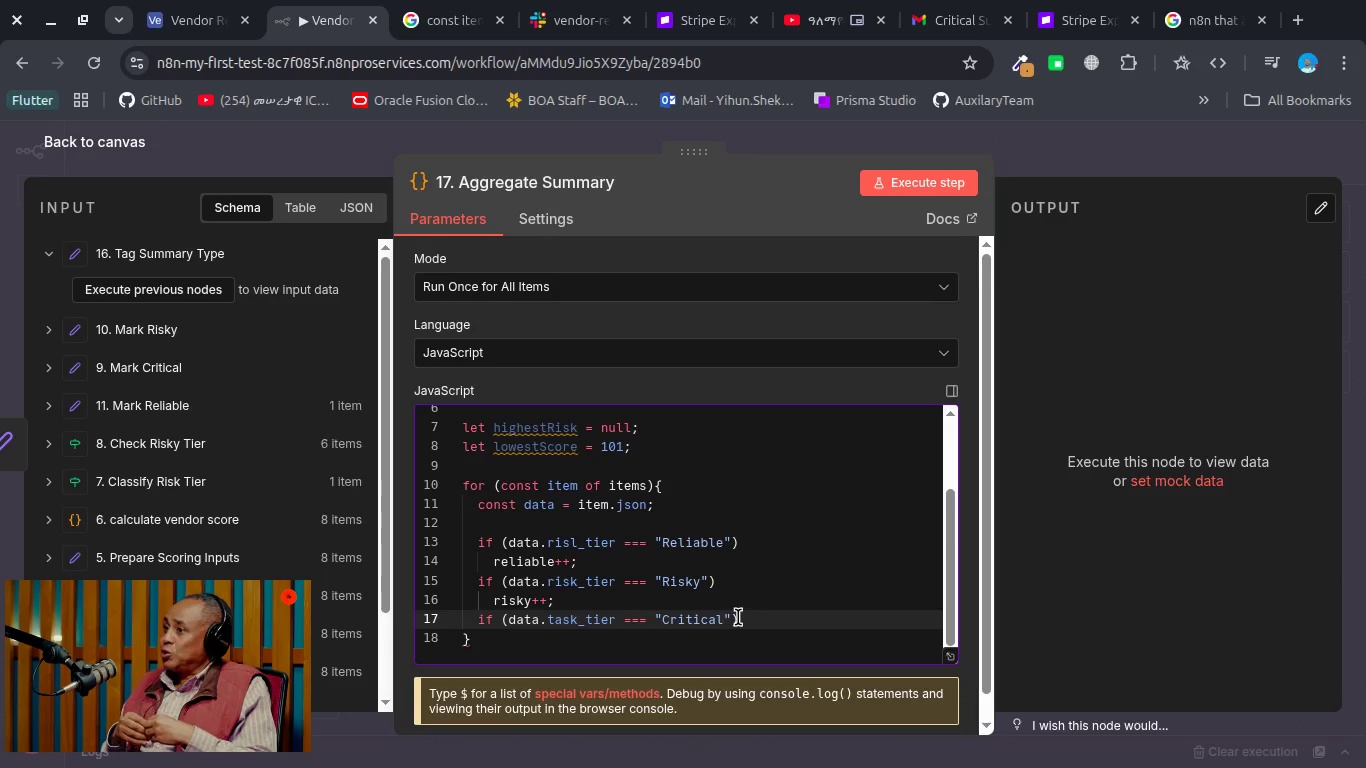 
key(ArrowRight)
 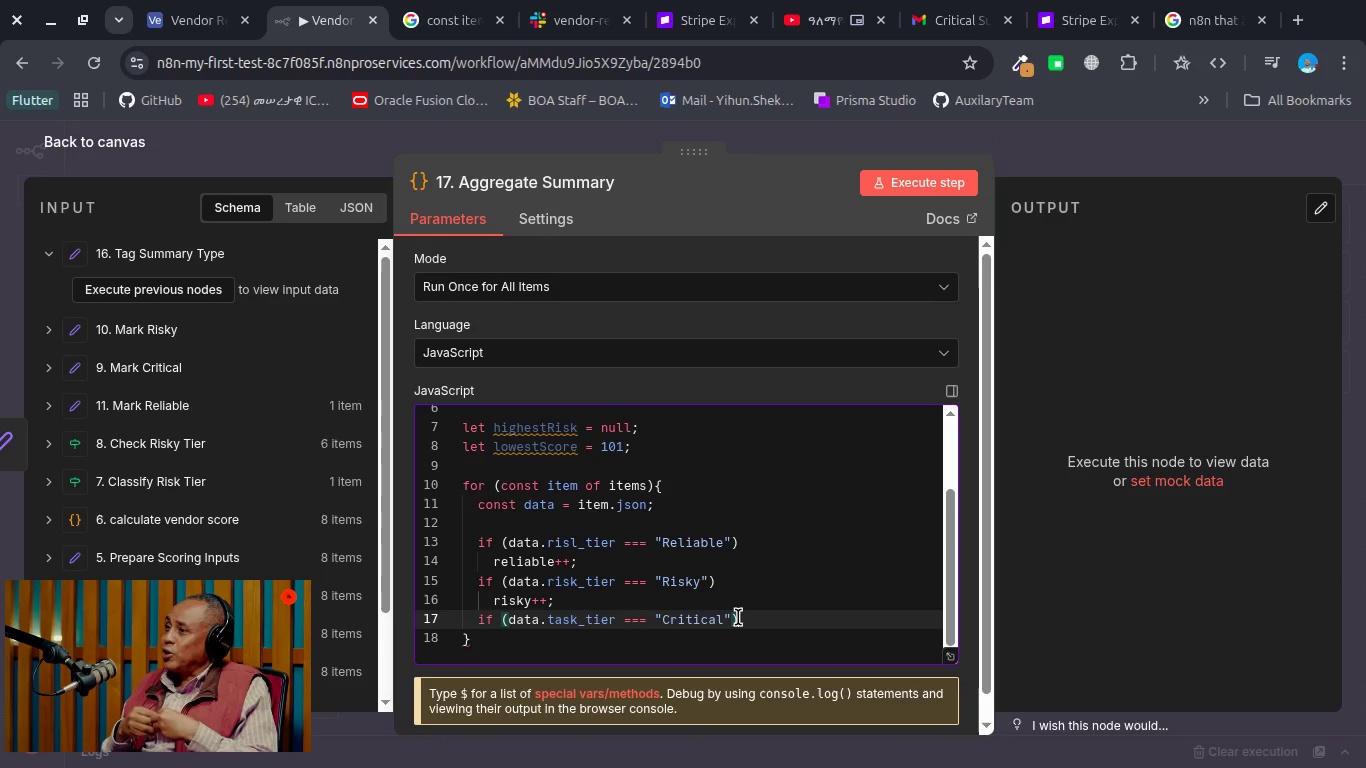 
key(ArrowRight)
 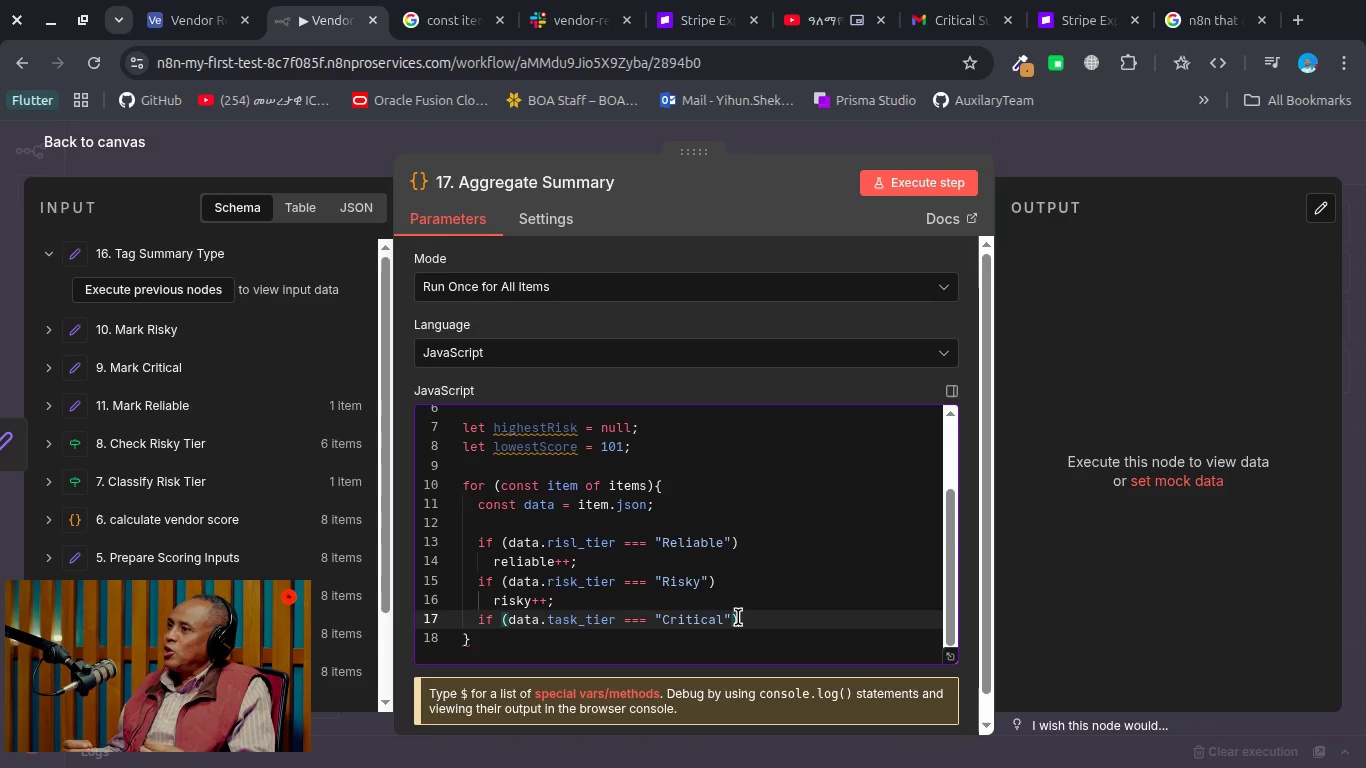 
key(Enter)
 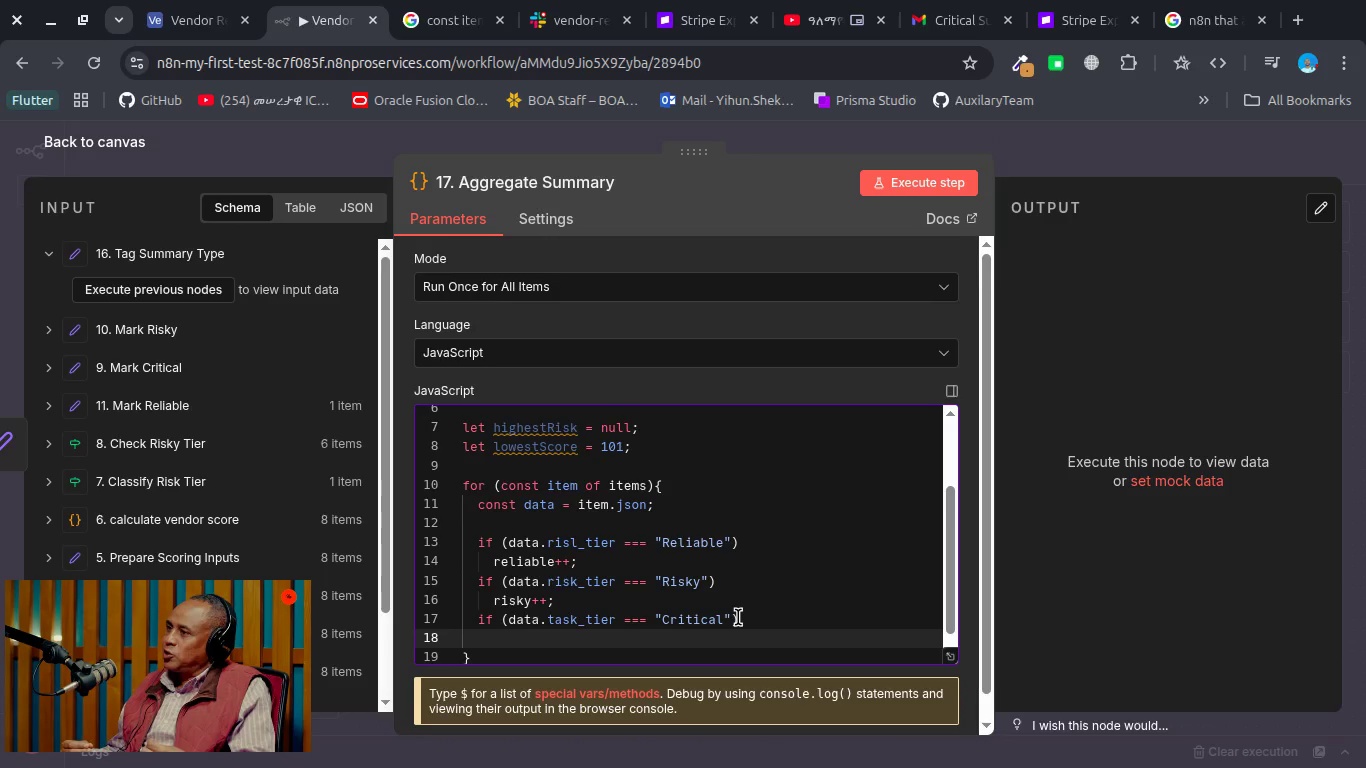 
type(ca)
key(Backspace)
type(r)
 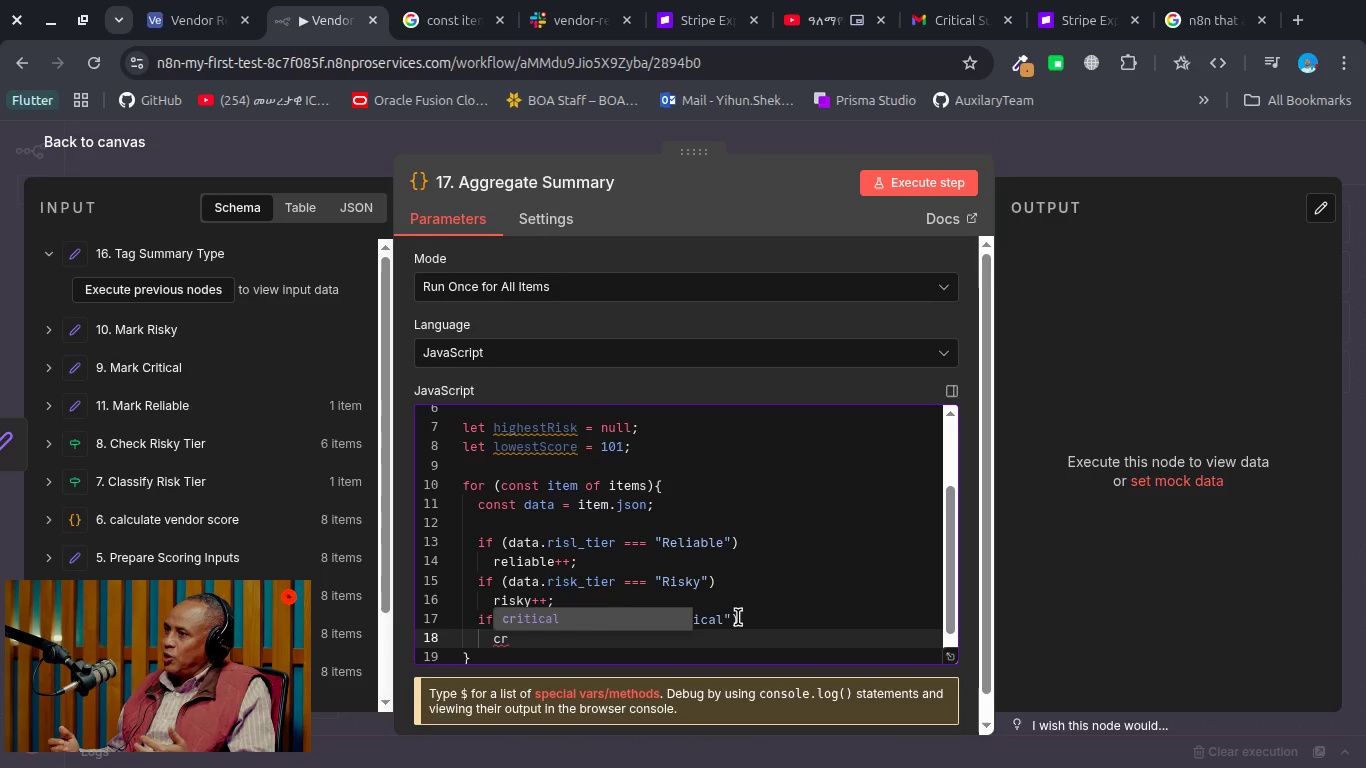 
key(Enter)
 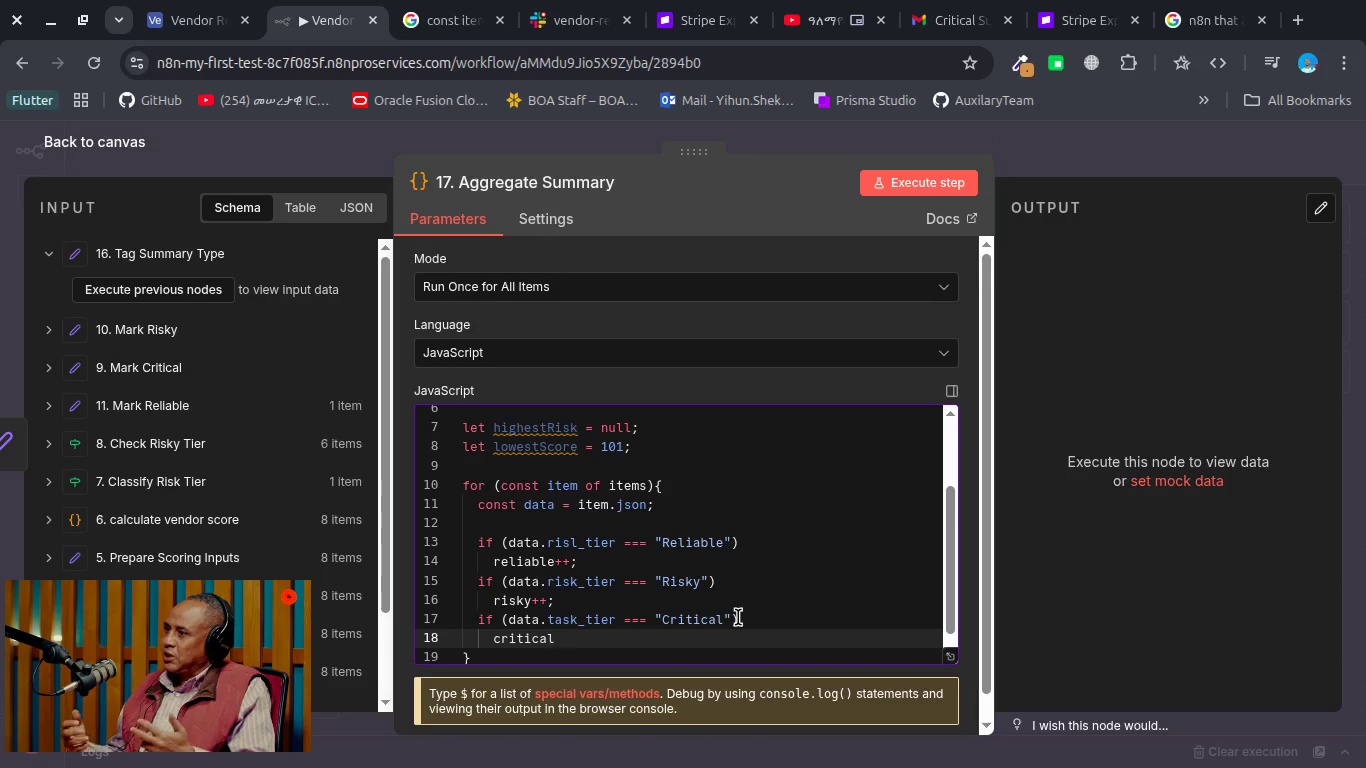 
key(Shift+Equal)
 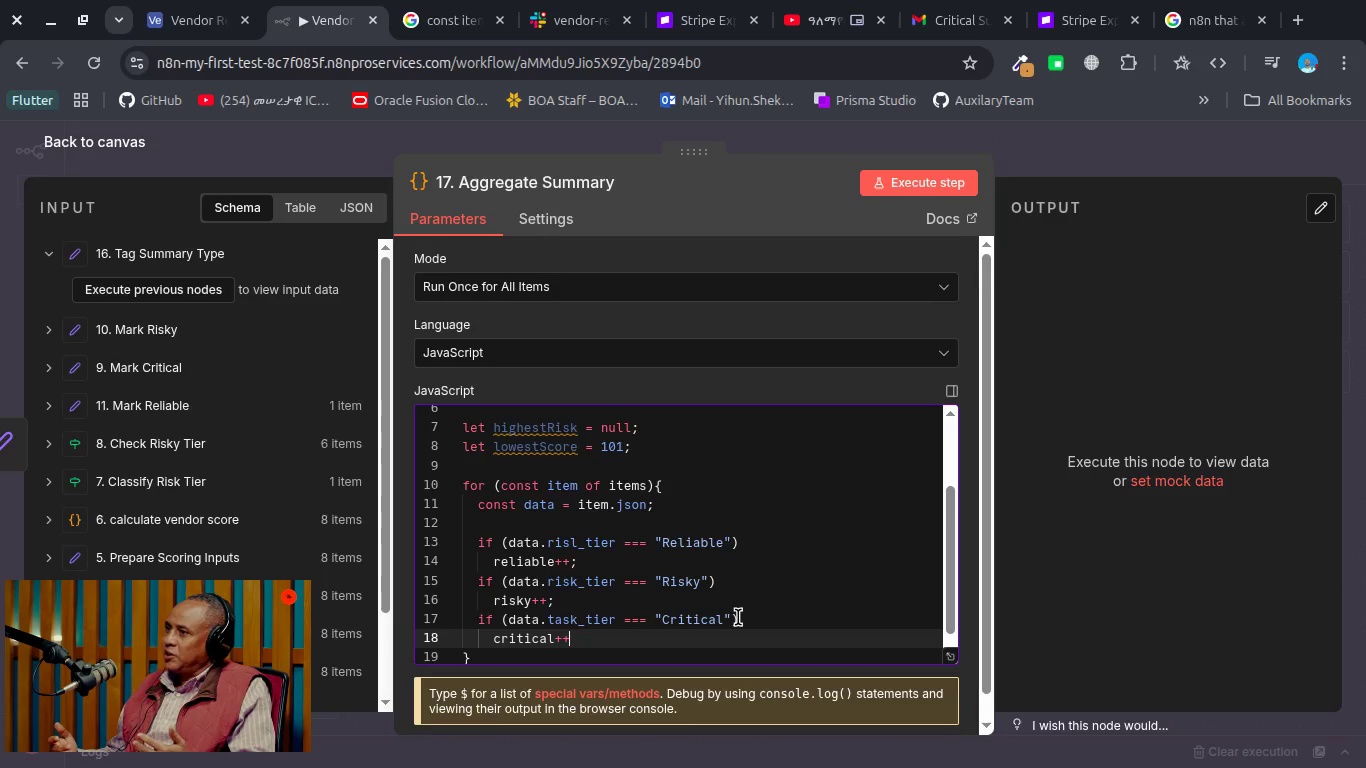 
key(Shift+Equal)
 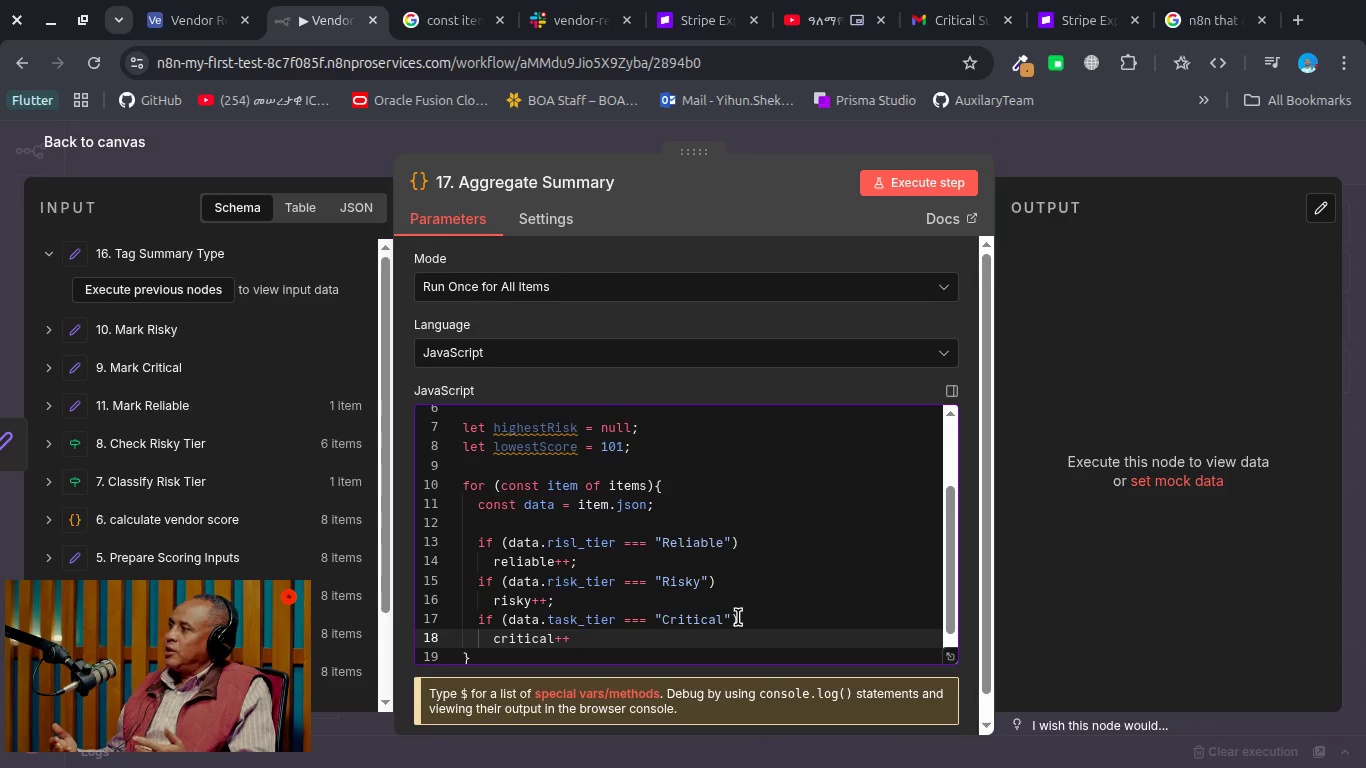 
key(Semicolon)
 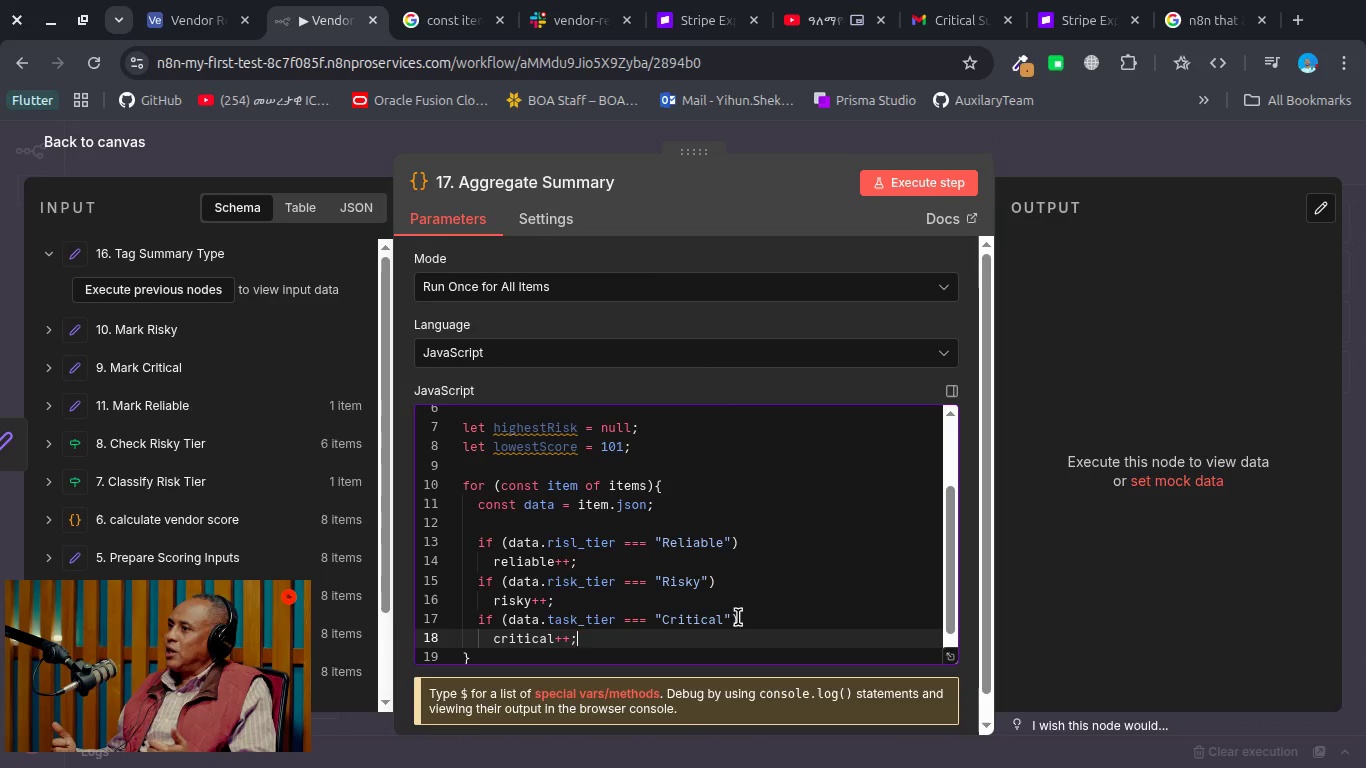 
key(Enter)
 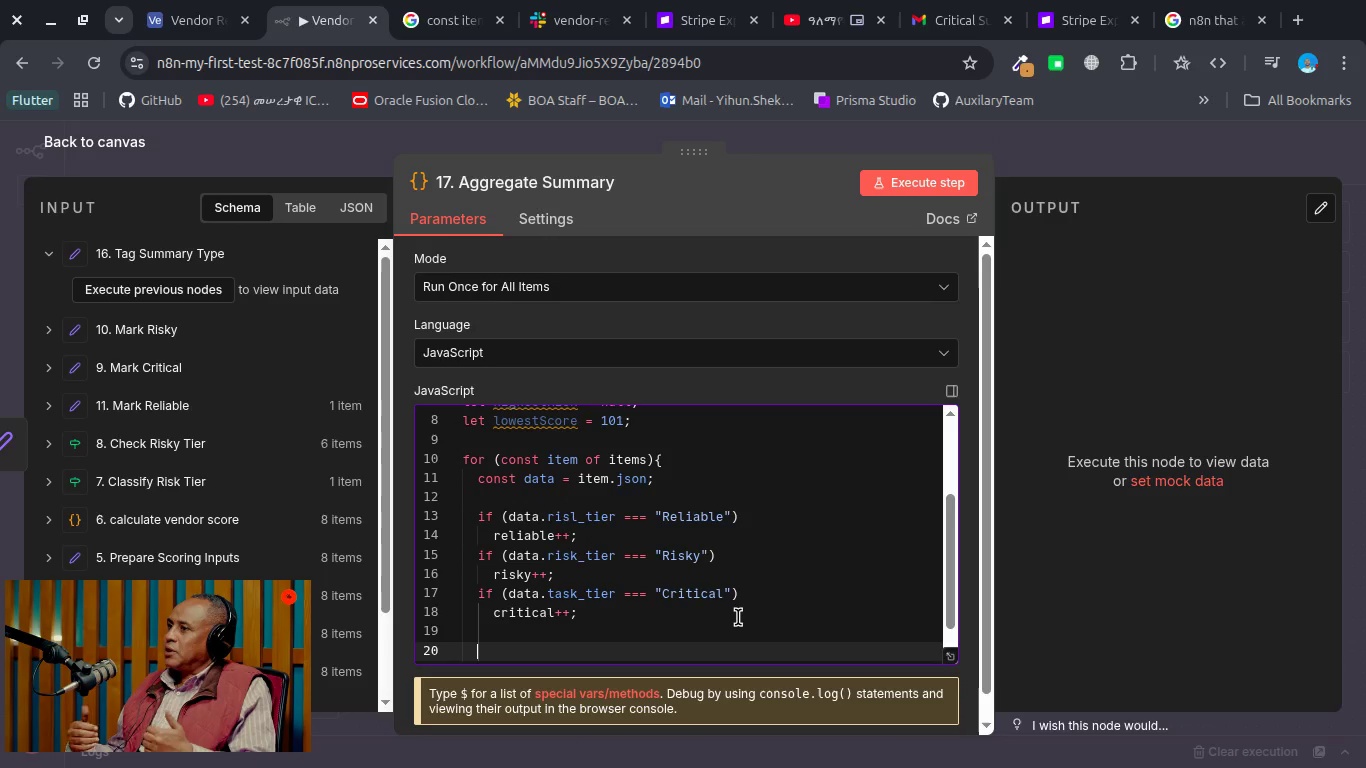 
key(Enter)
 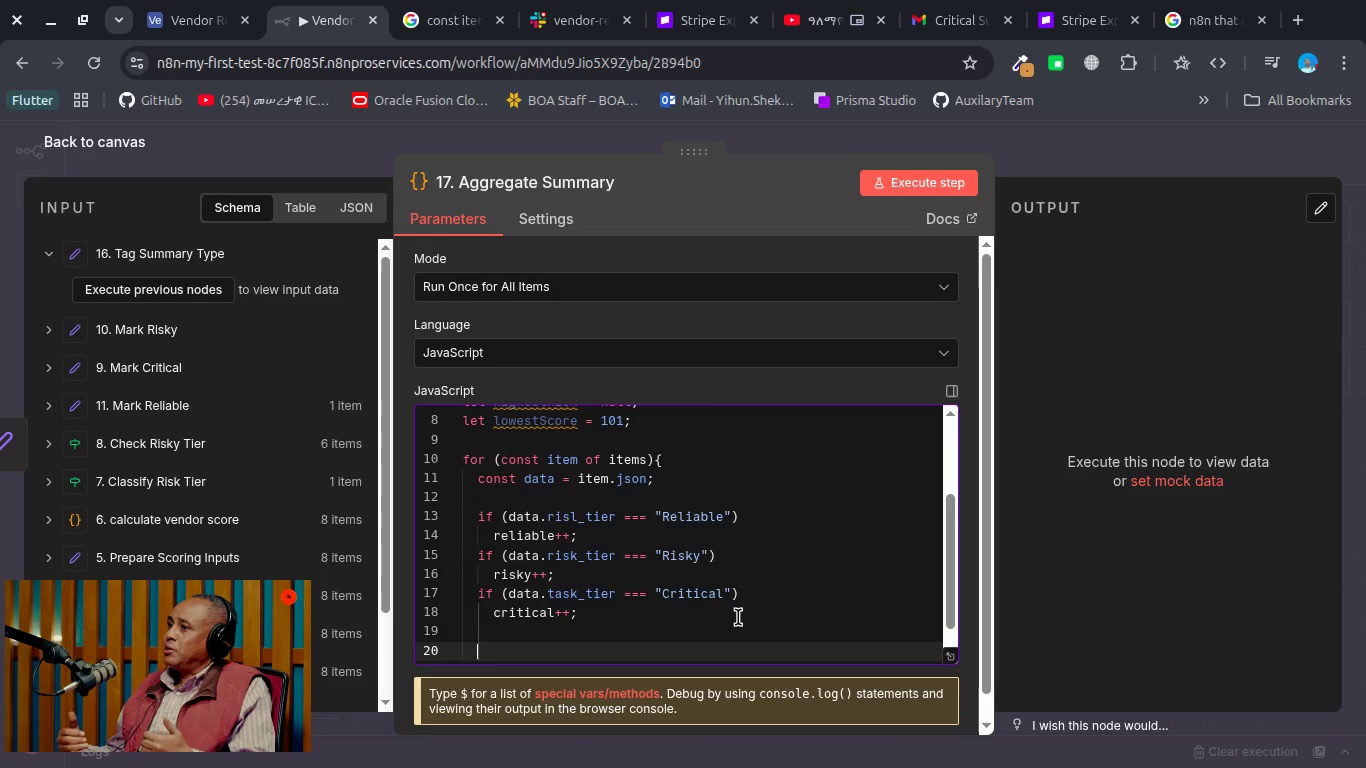 
type(if)
 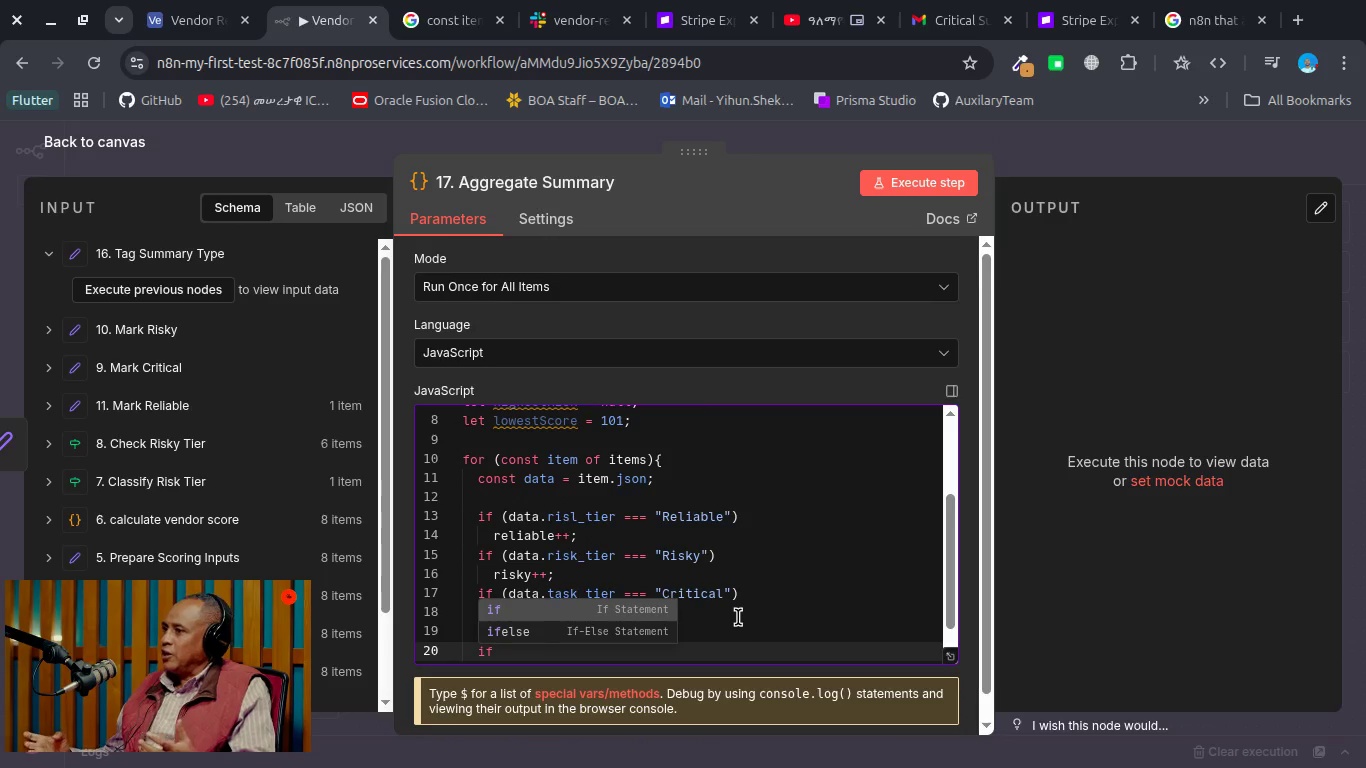 
key(Enter)
 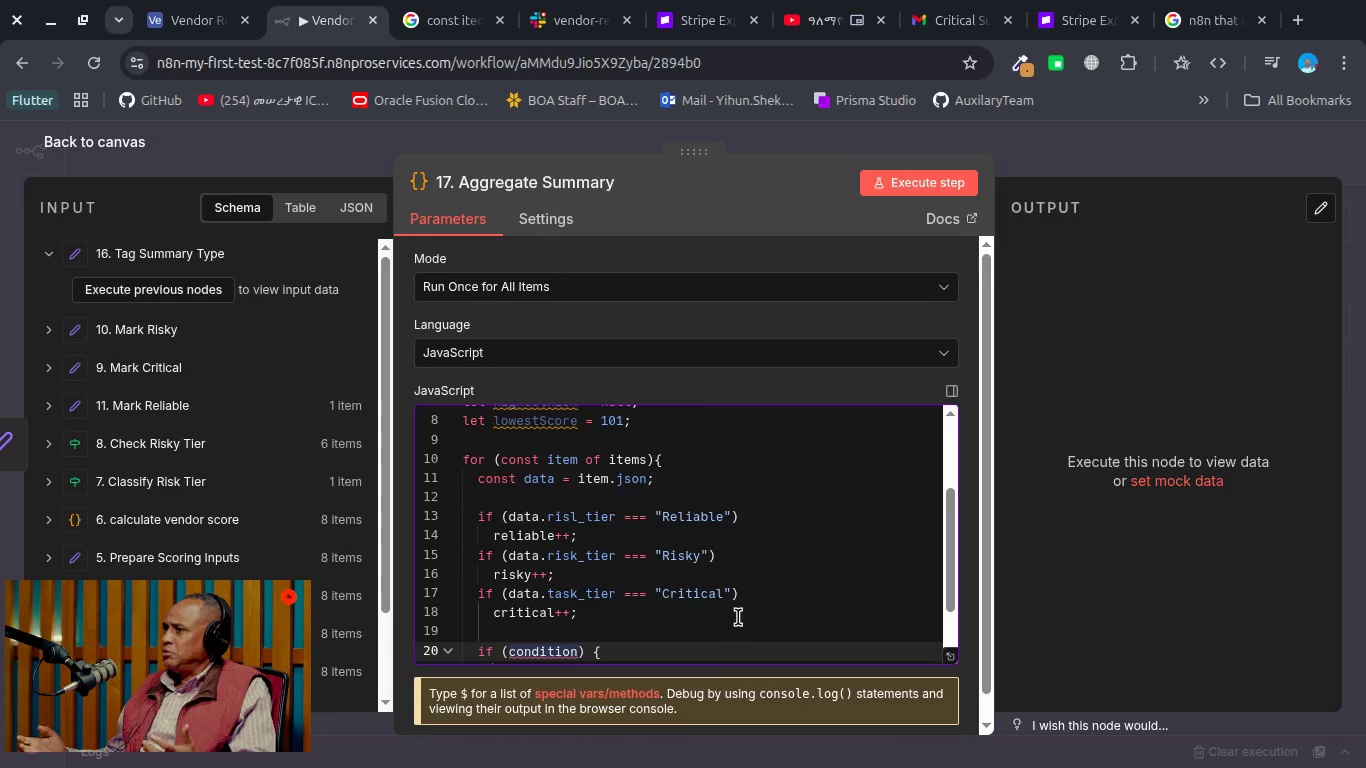 
type(c)
key(Backspace)
type(data.calcual)
key(Backspace)
key(Backspace)
type(lte)
key(Backspace)
key(Backspace)
type(ated_)
 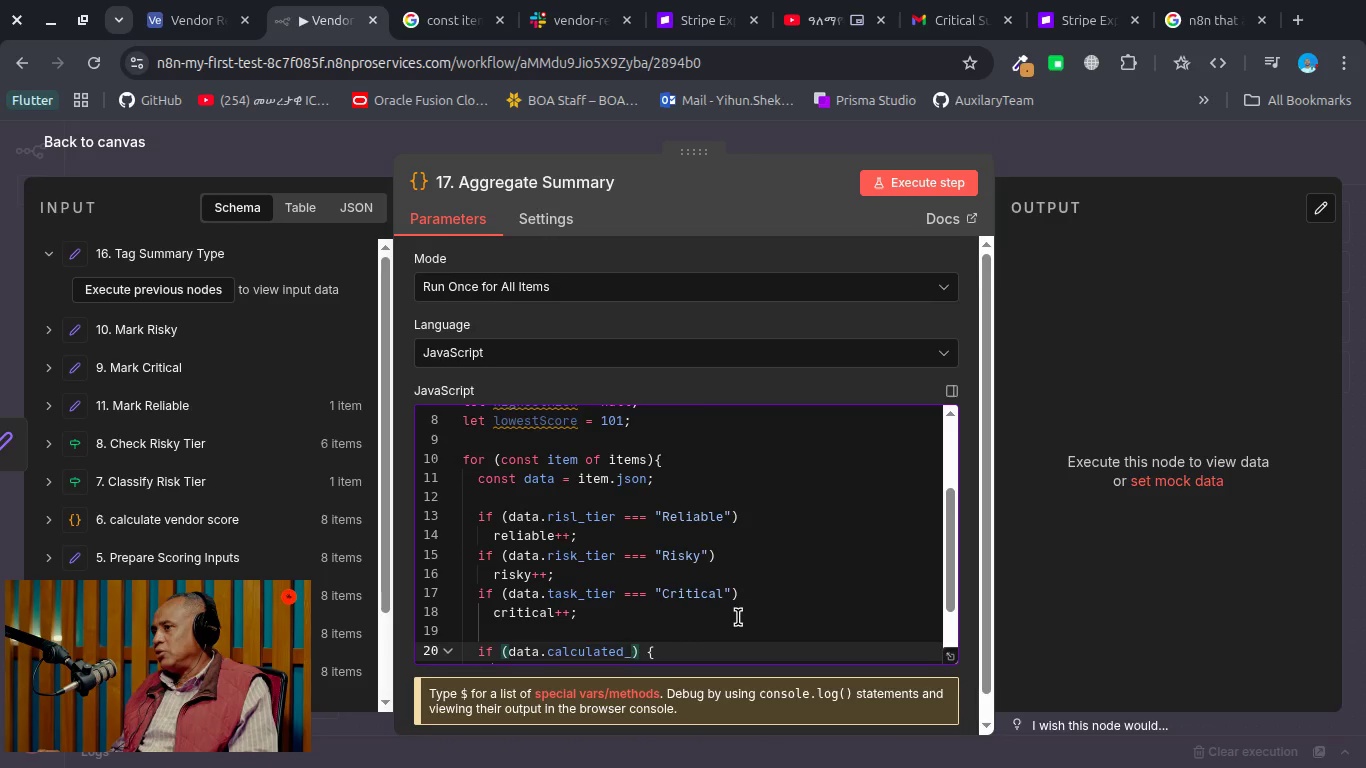 
key(Control+Backspace)
 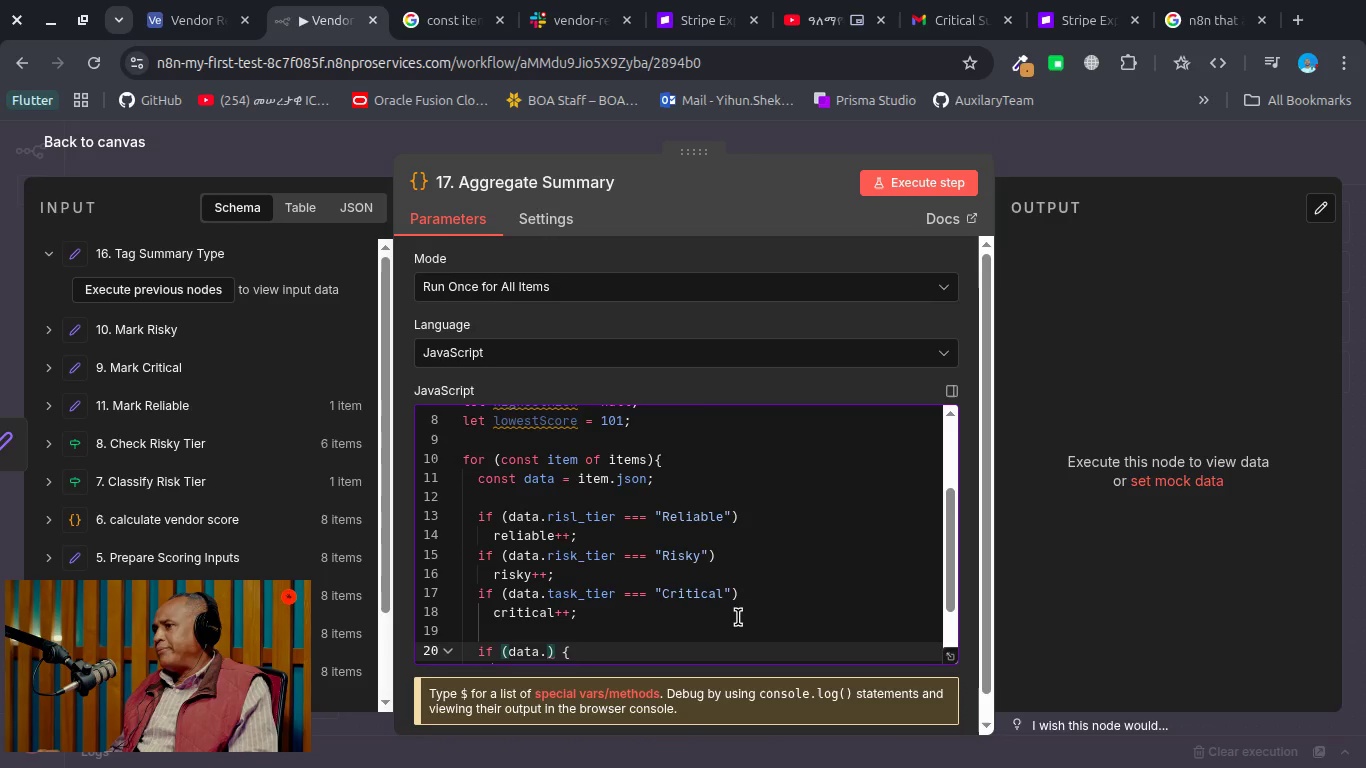 
type(score < lowest)
 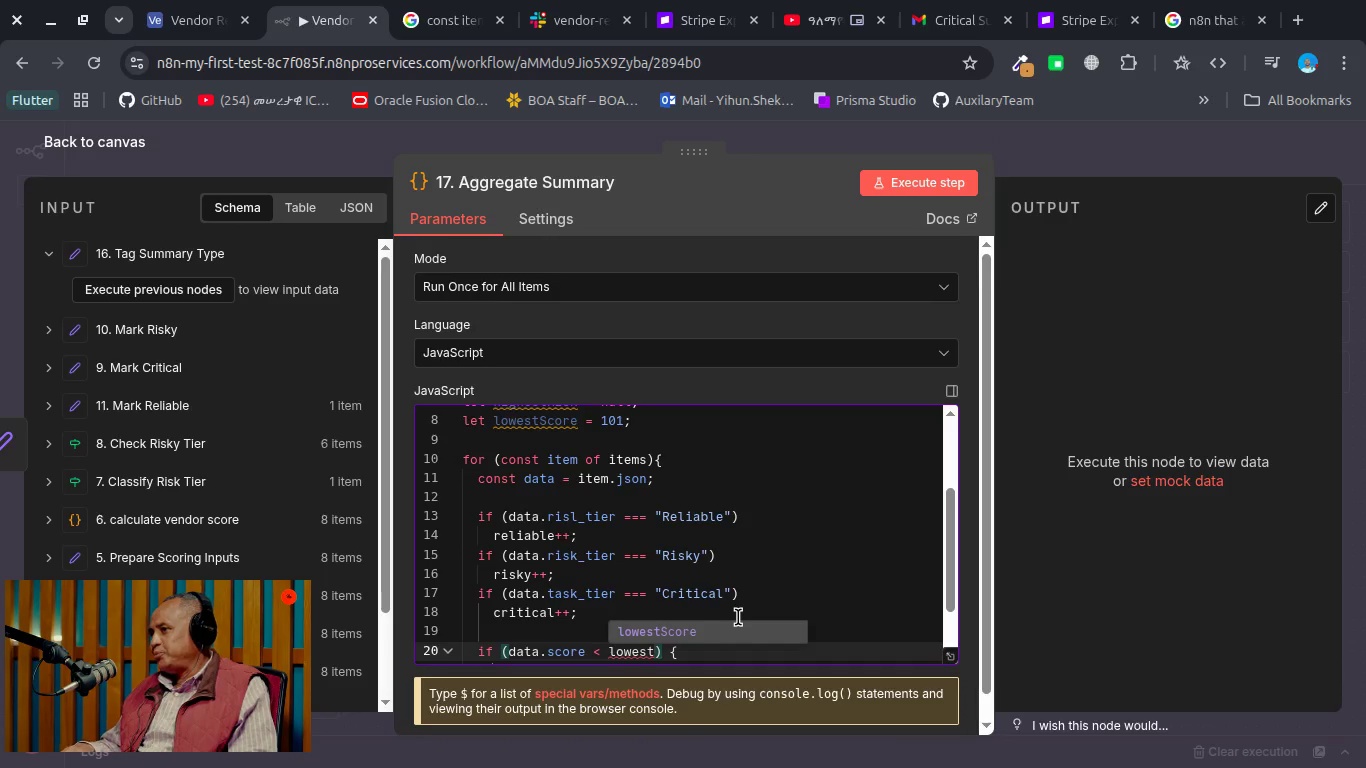 
wait(5.9)
 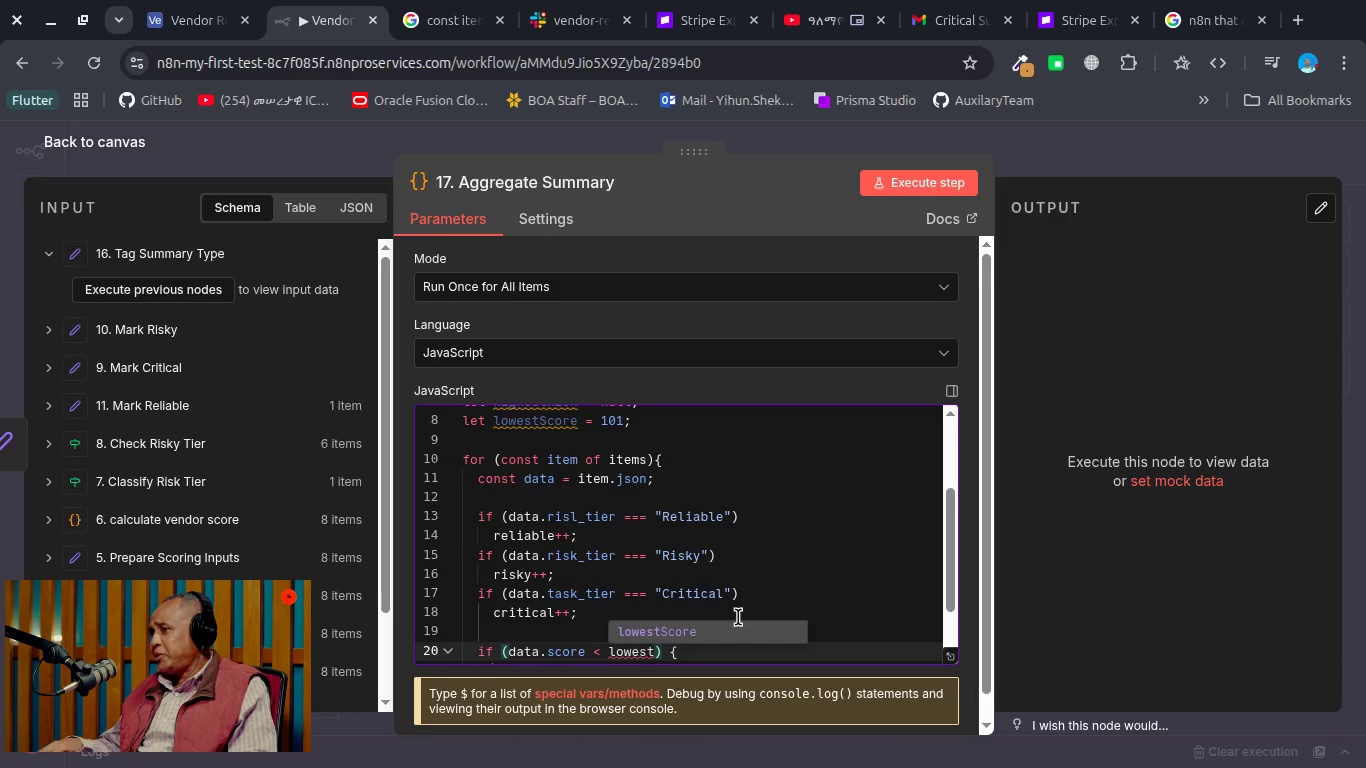 
type(Score)
 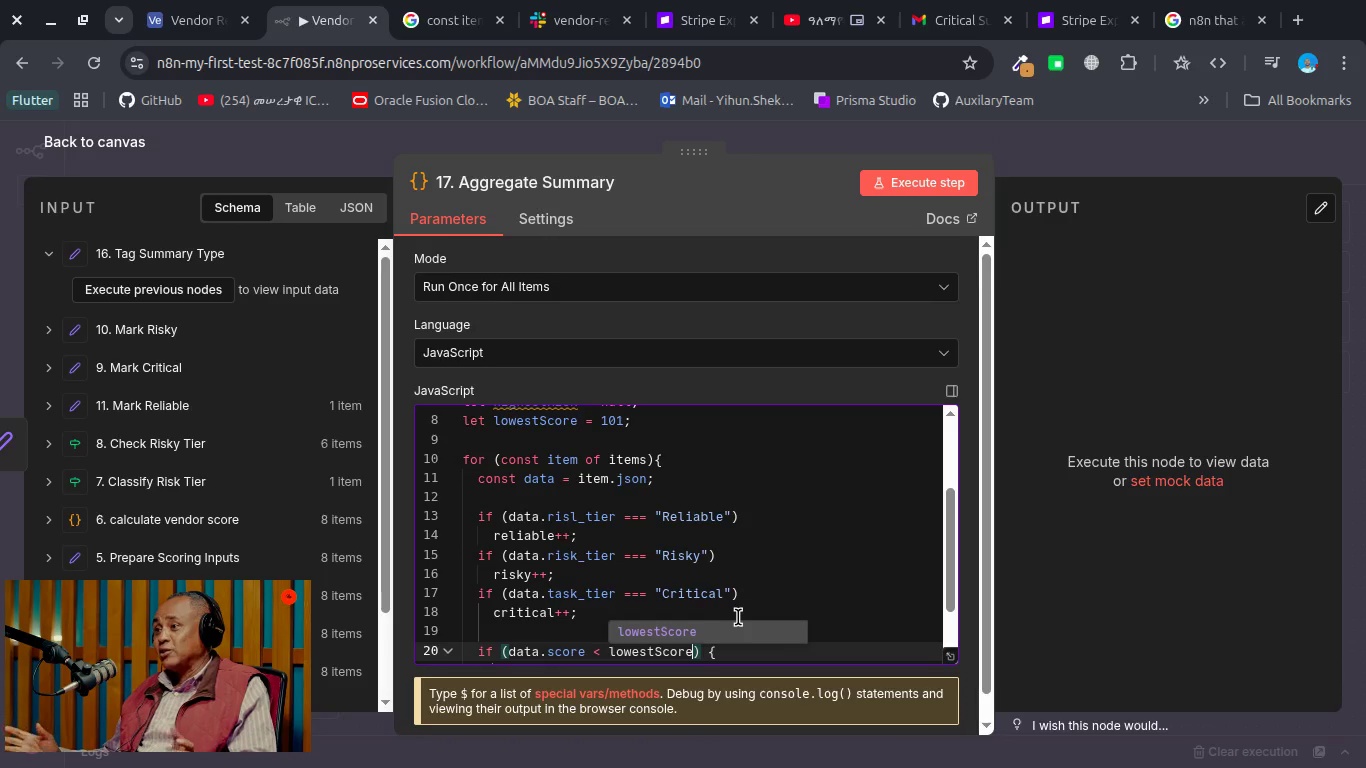 
wait(20.74)
 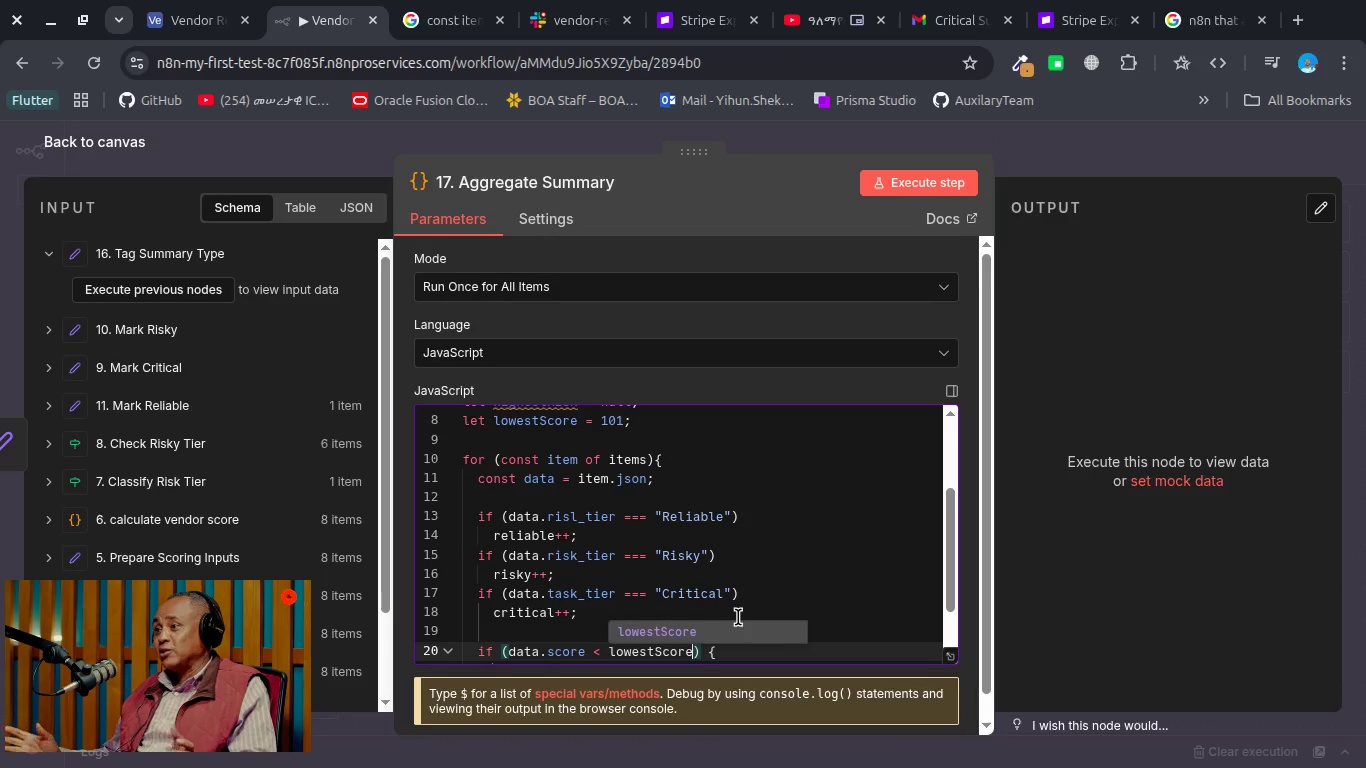 
scroll: coordinate [698, 585], scroll_direction: down, amount: 4.0
 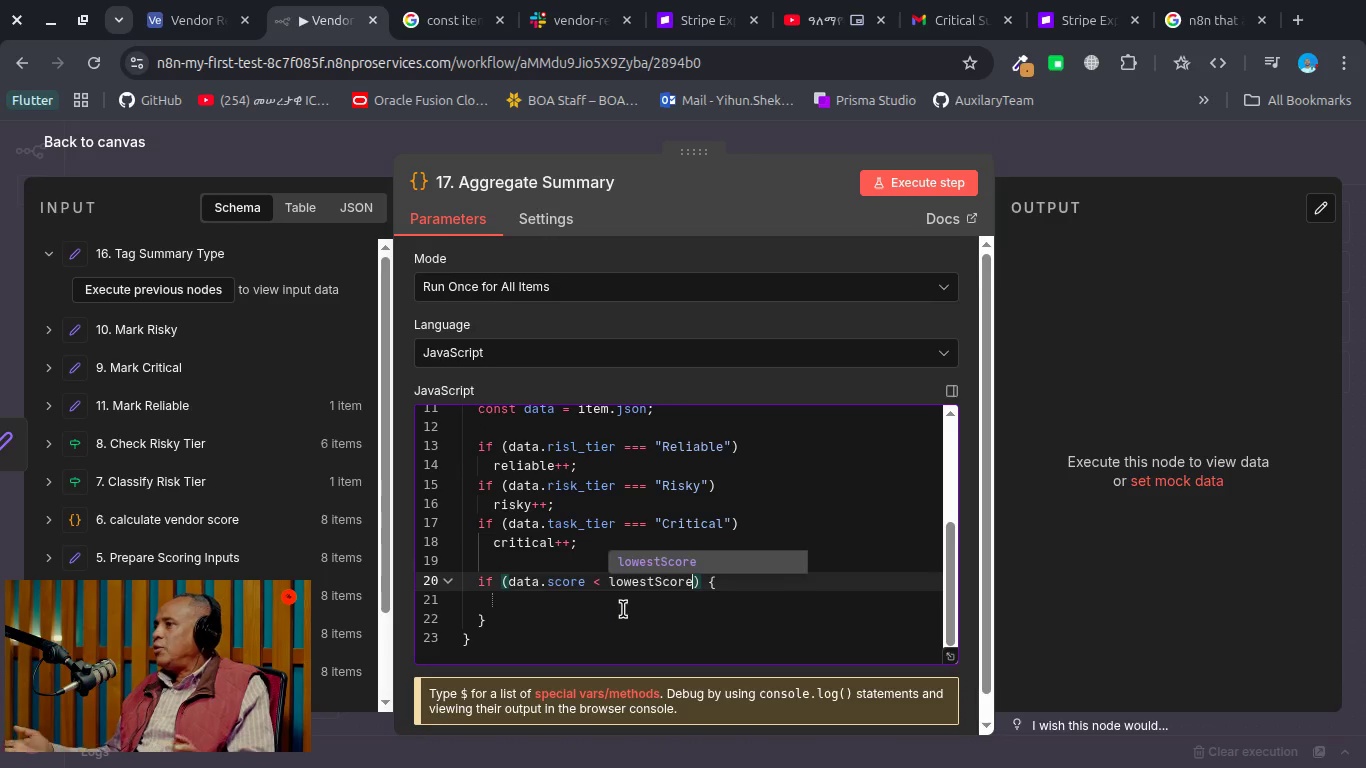 
left_click([623, 609])
 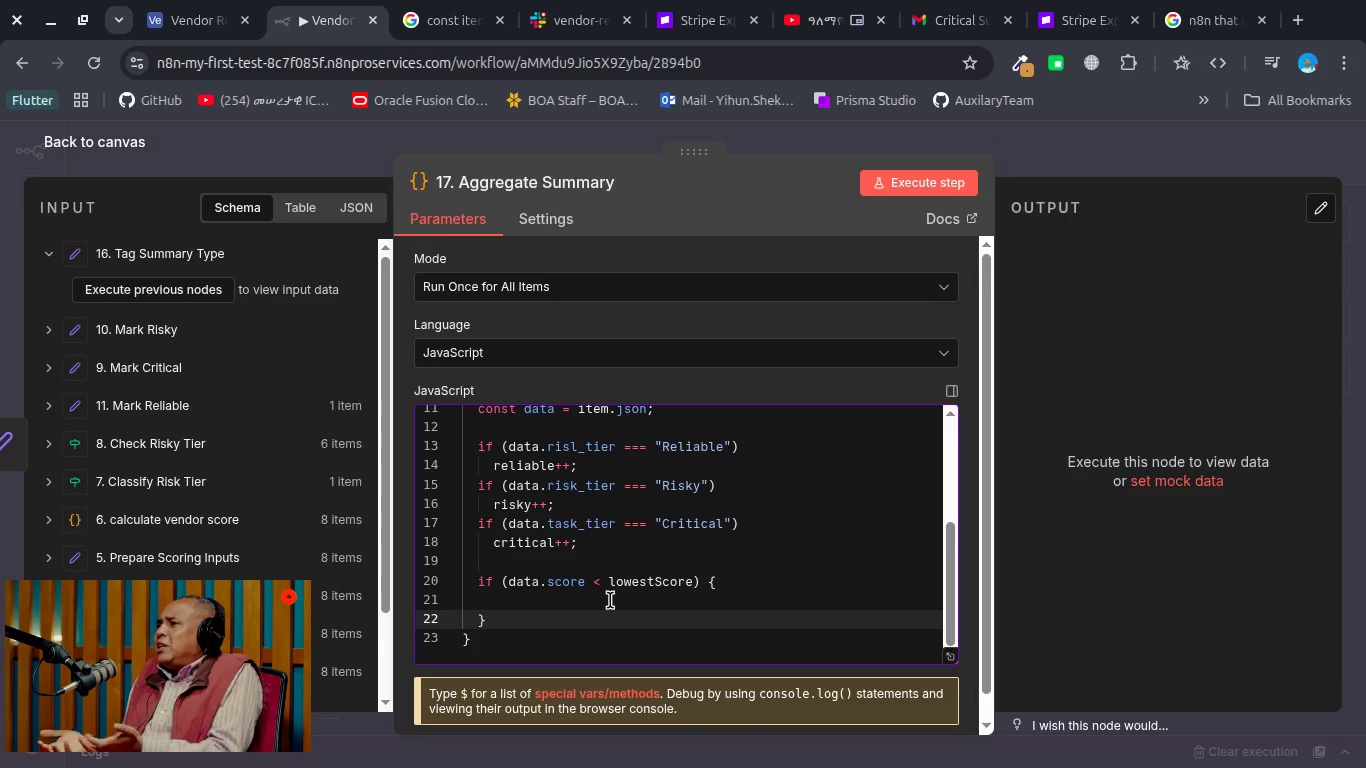 
left_click([610, 600])
 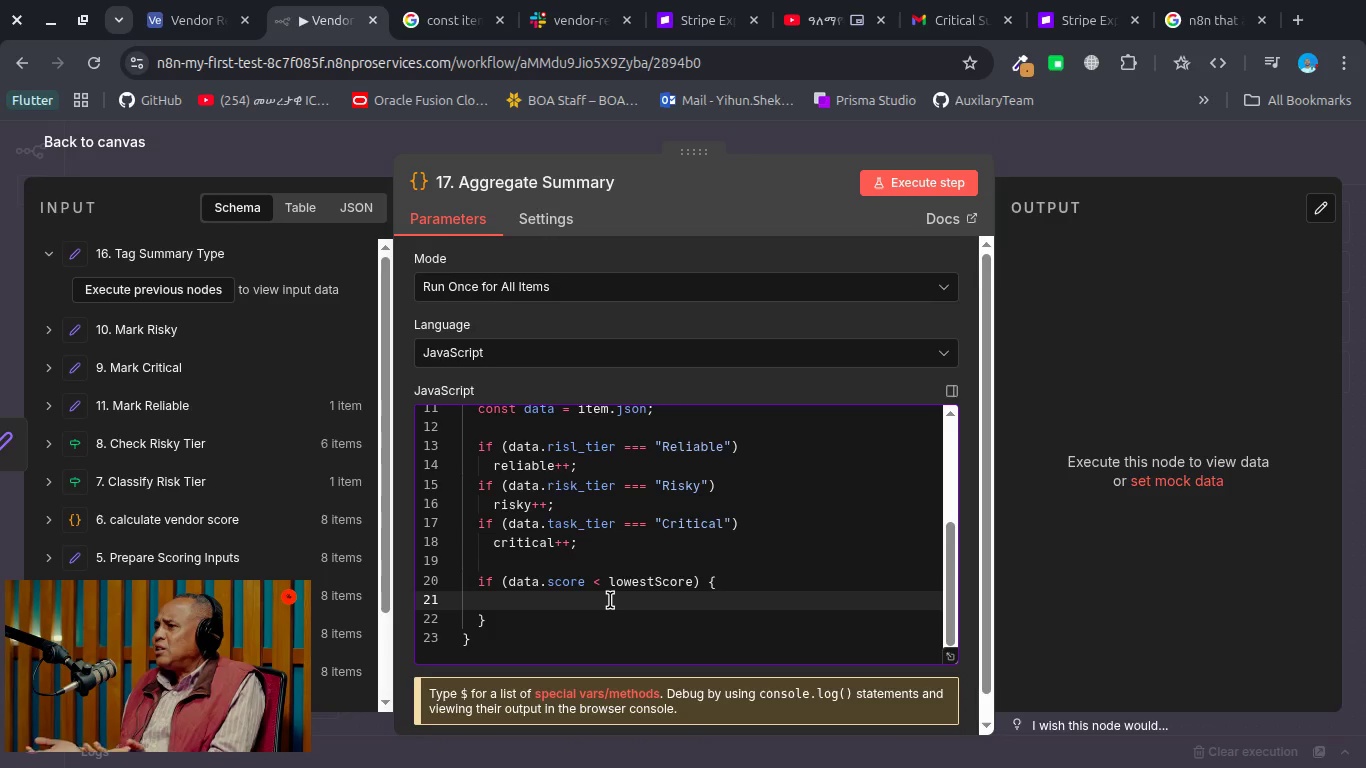 
type(lowestS)
 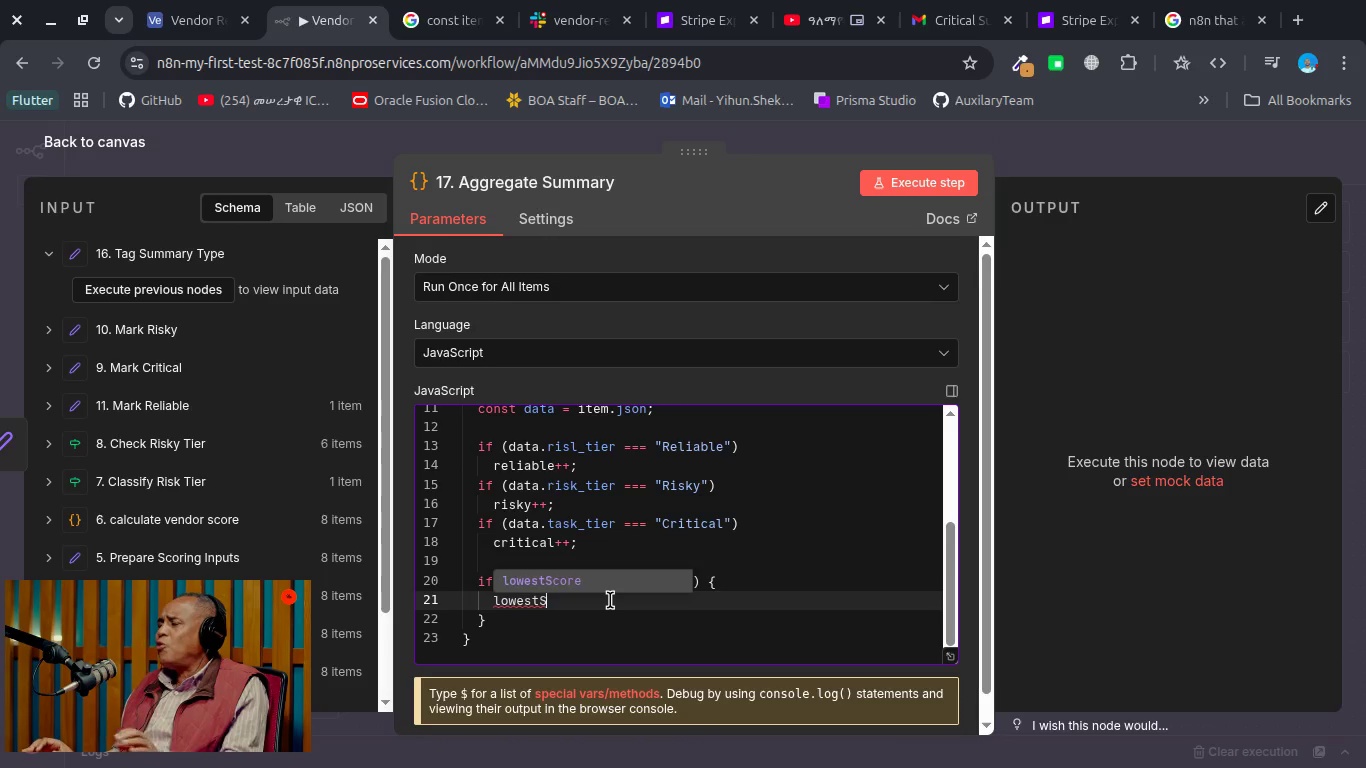 
key(Enter)
 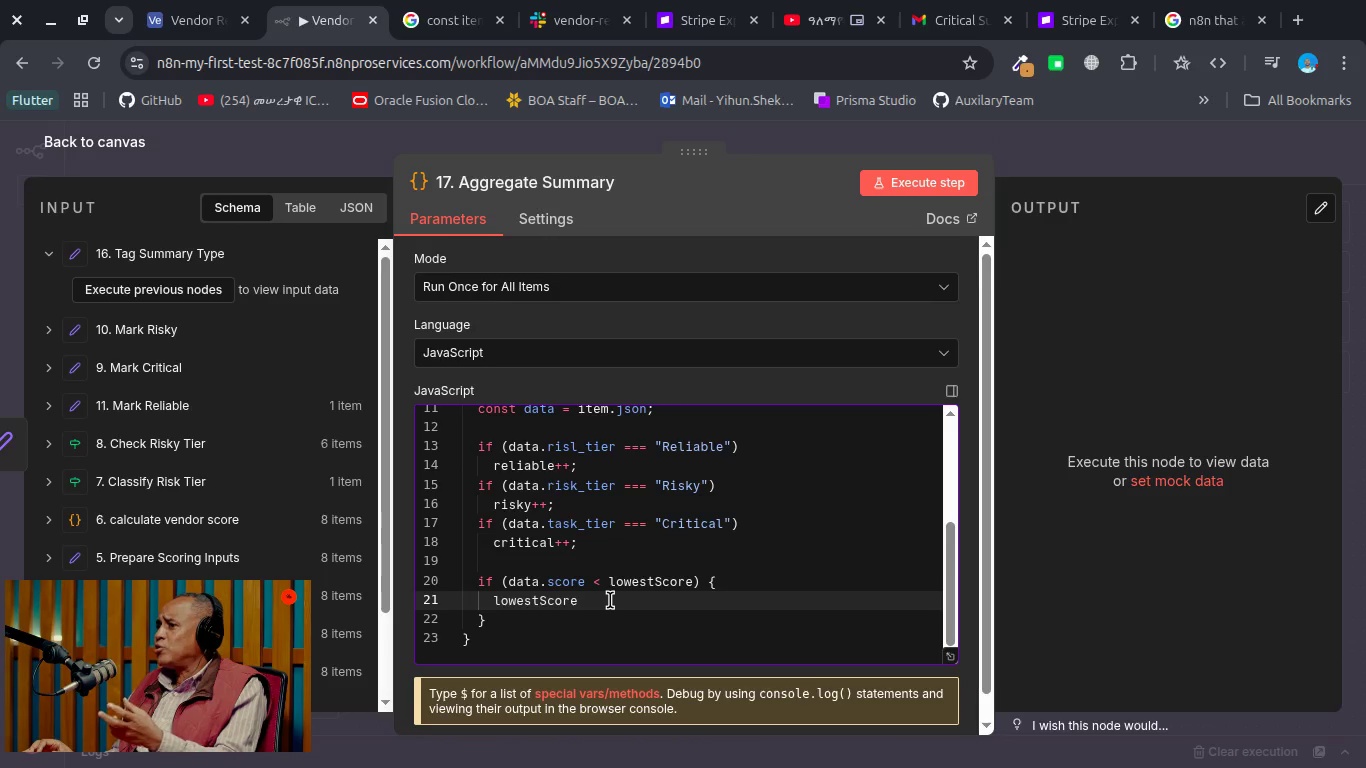 
type( = data.ca)
key(Backspace)
key(Backspace)
type(score;)
 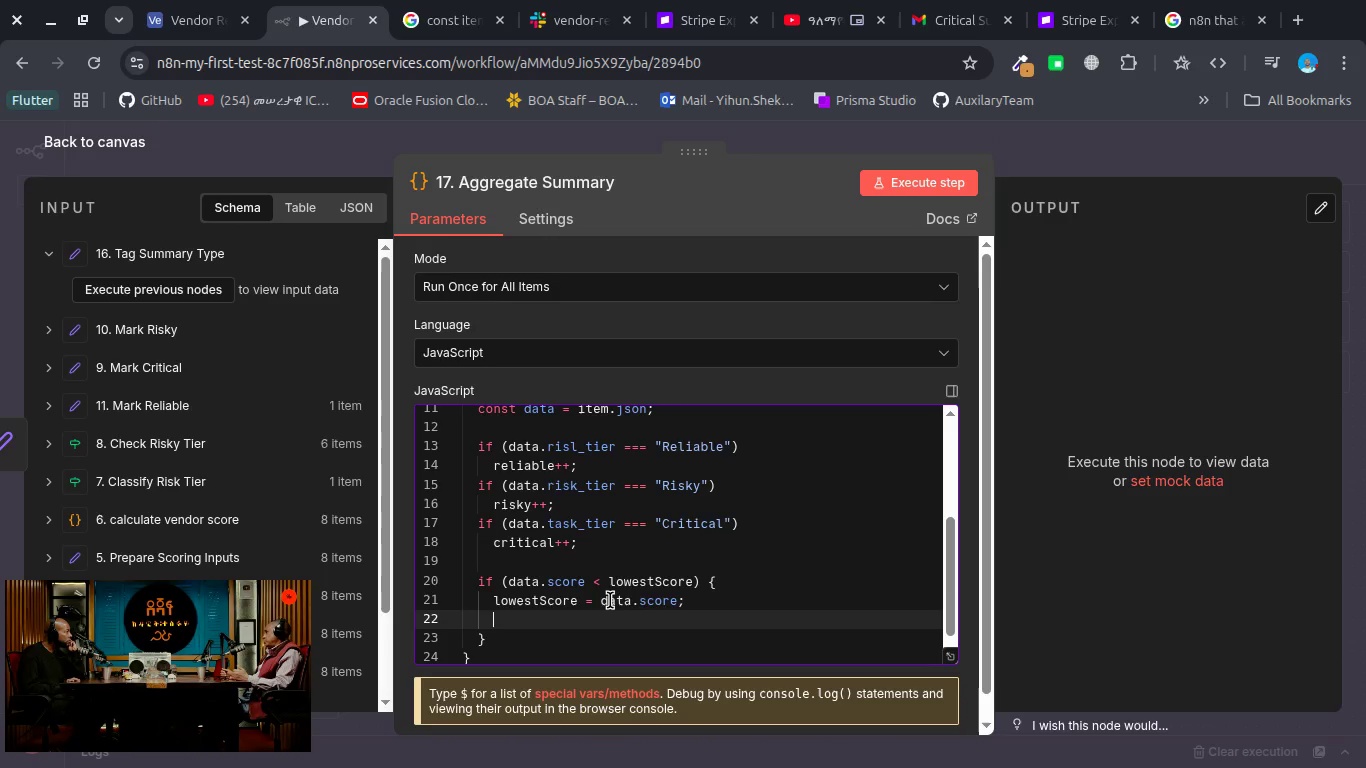 
key(Enter)
 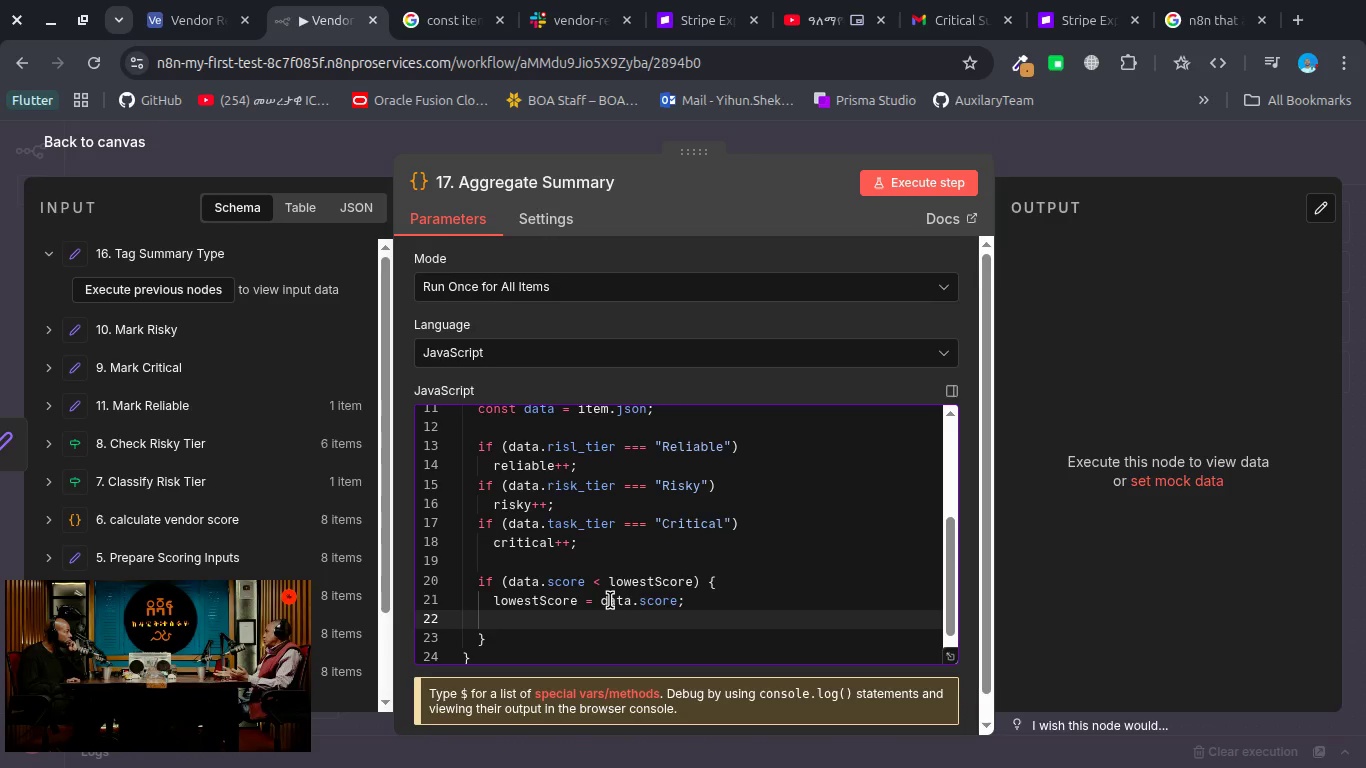 
type(hi)
 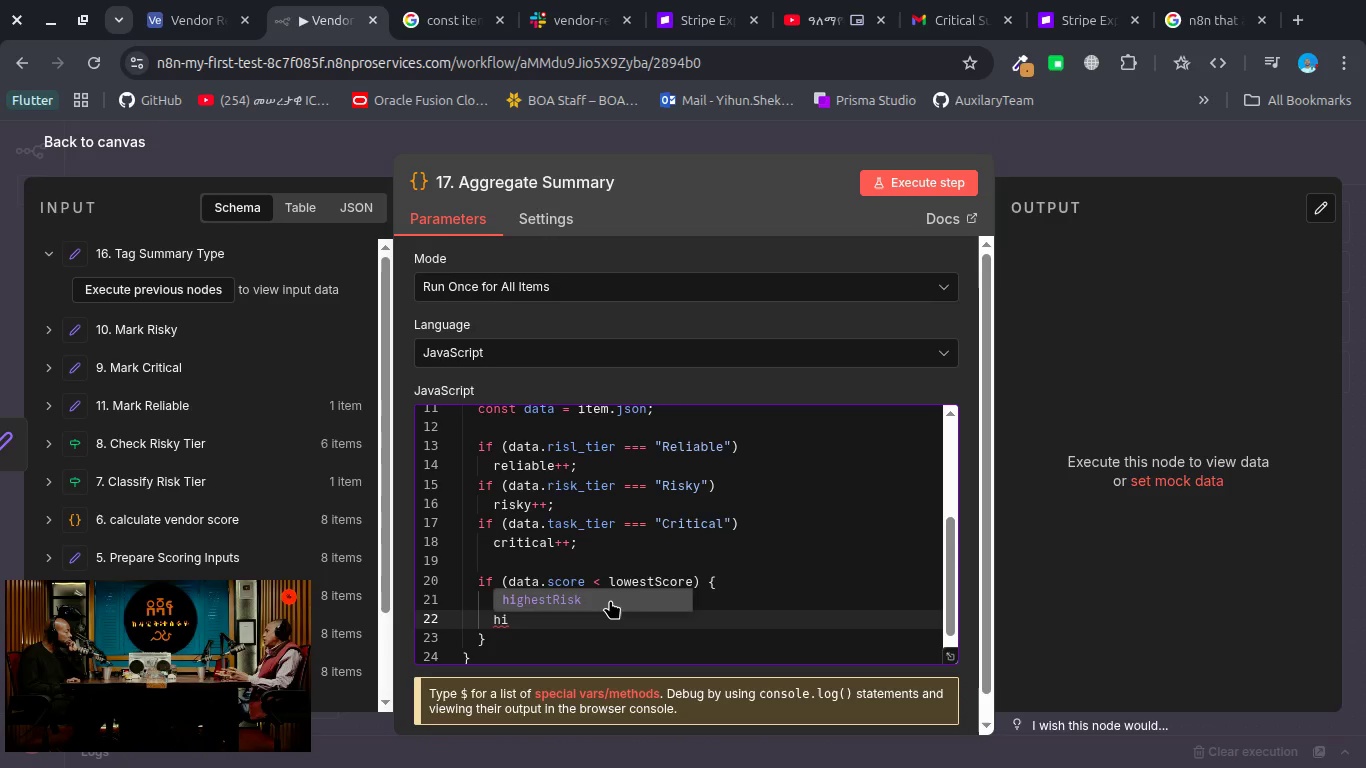 
key(Enter)
 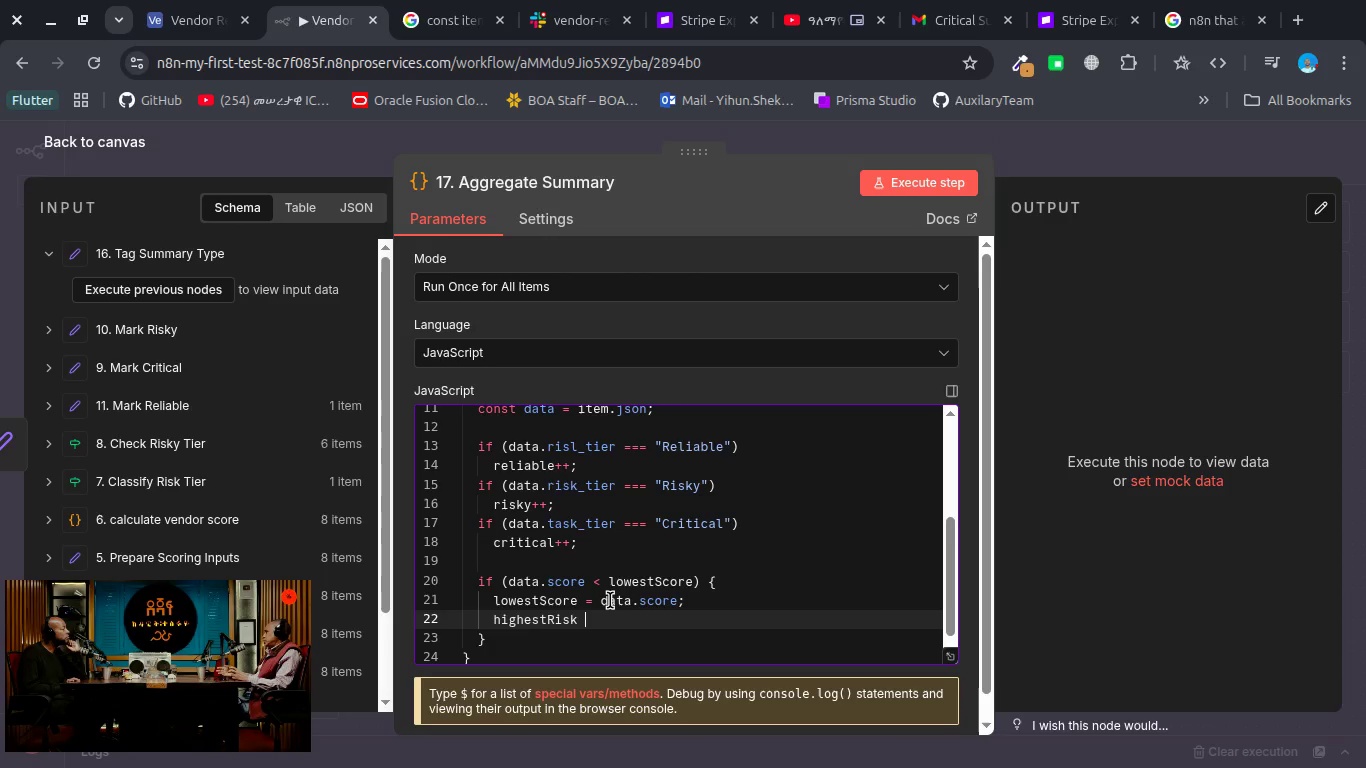 
type( = da)
 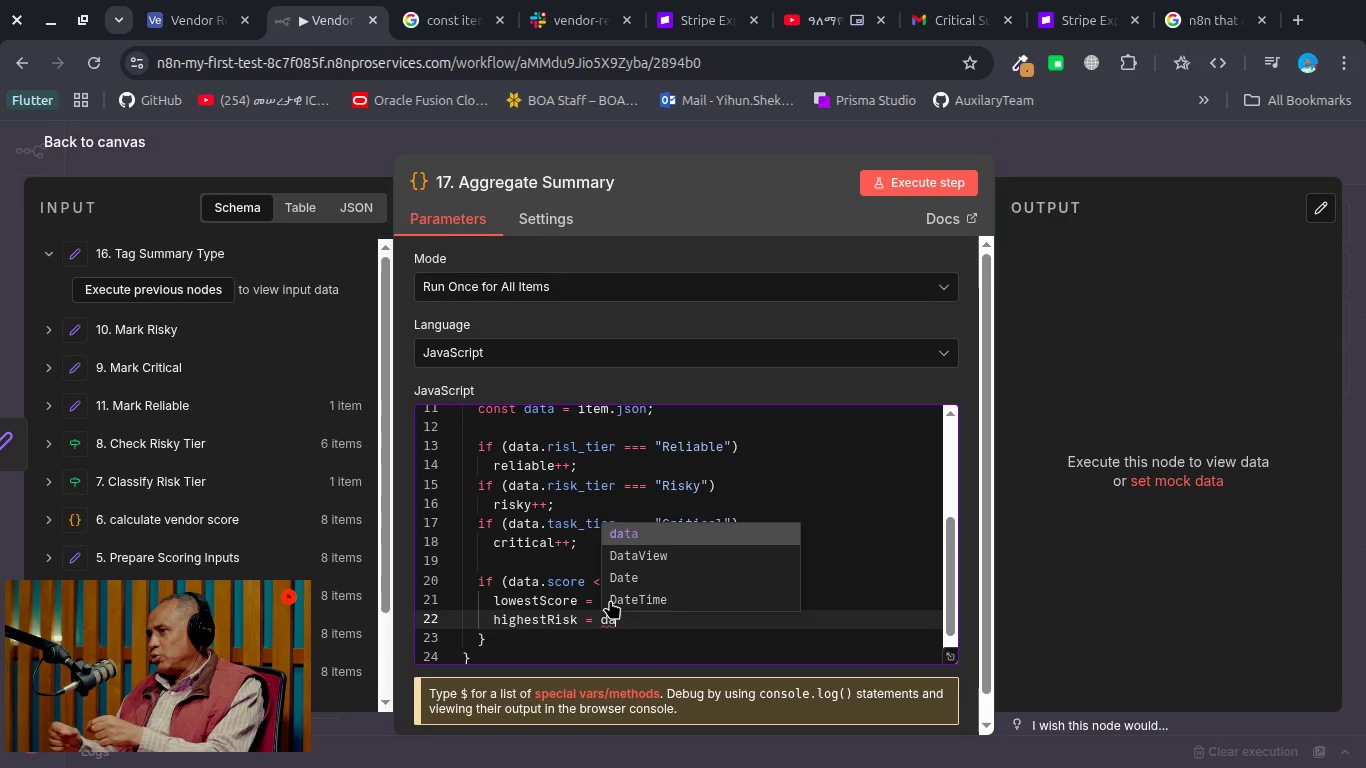 
key(Enter)
 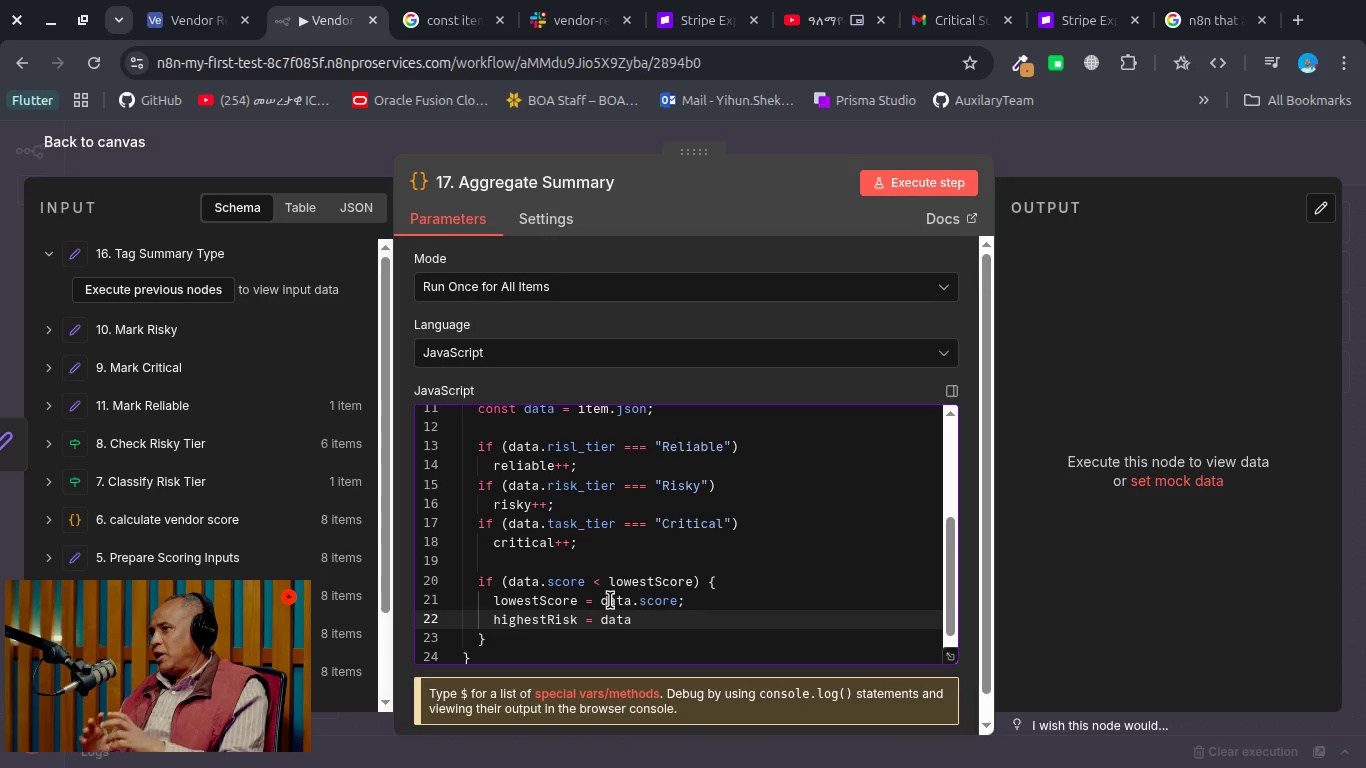 
type(.supplier_id;)
 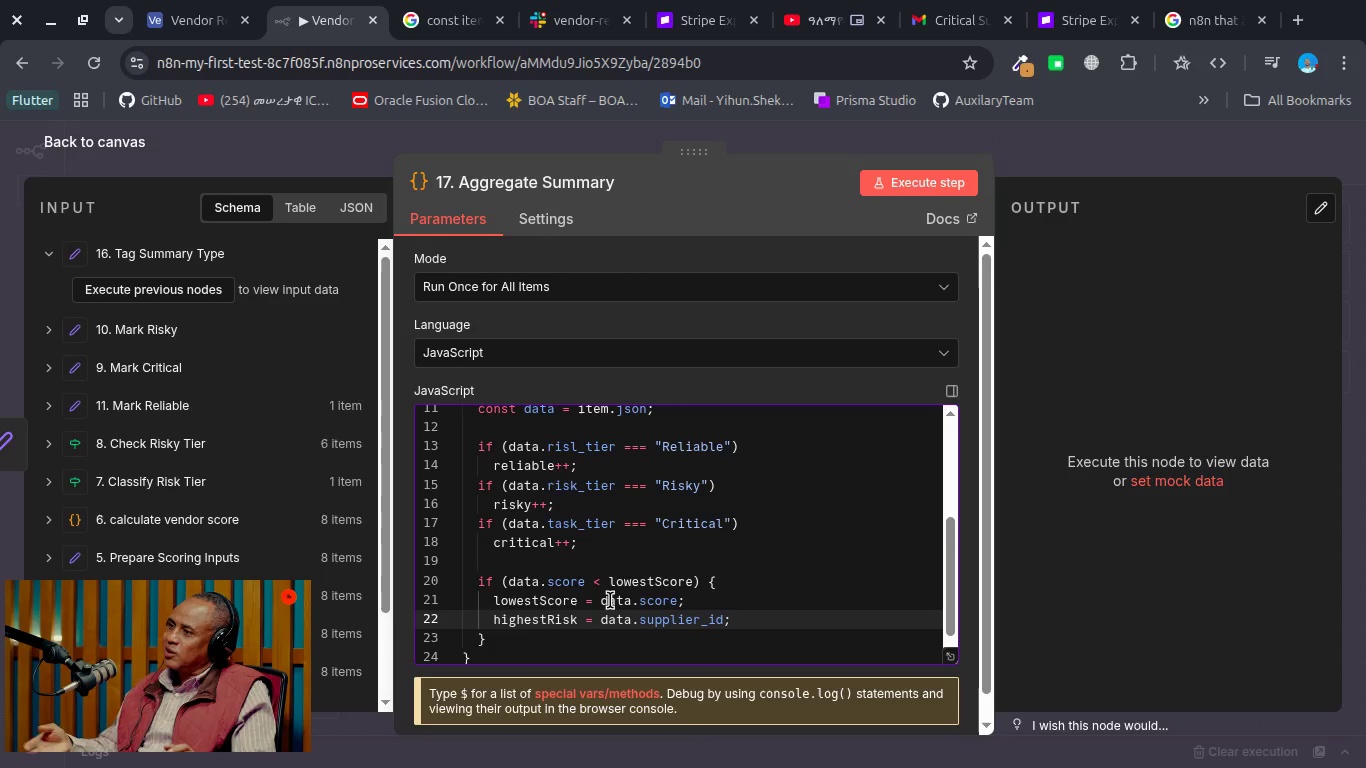 
wait(9.2)
 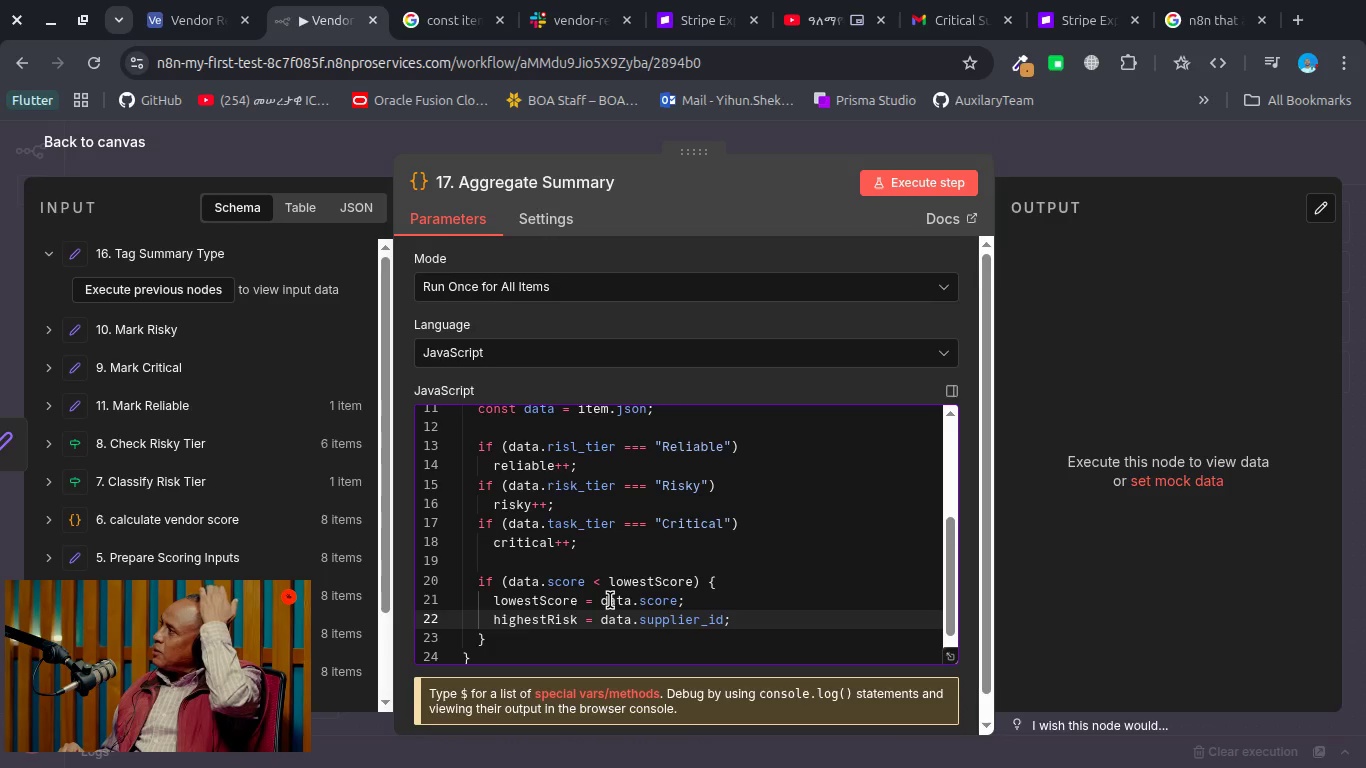 
scroll: coordinate [603, 628], scroll_direction: down, amount: 2.0
 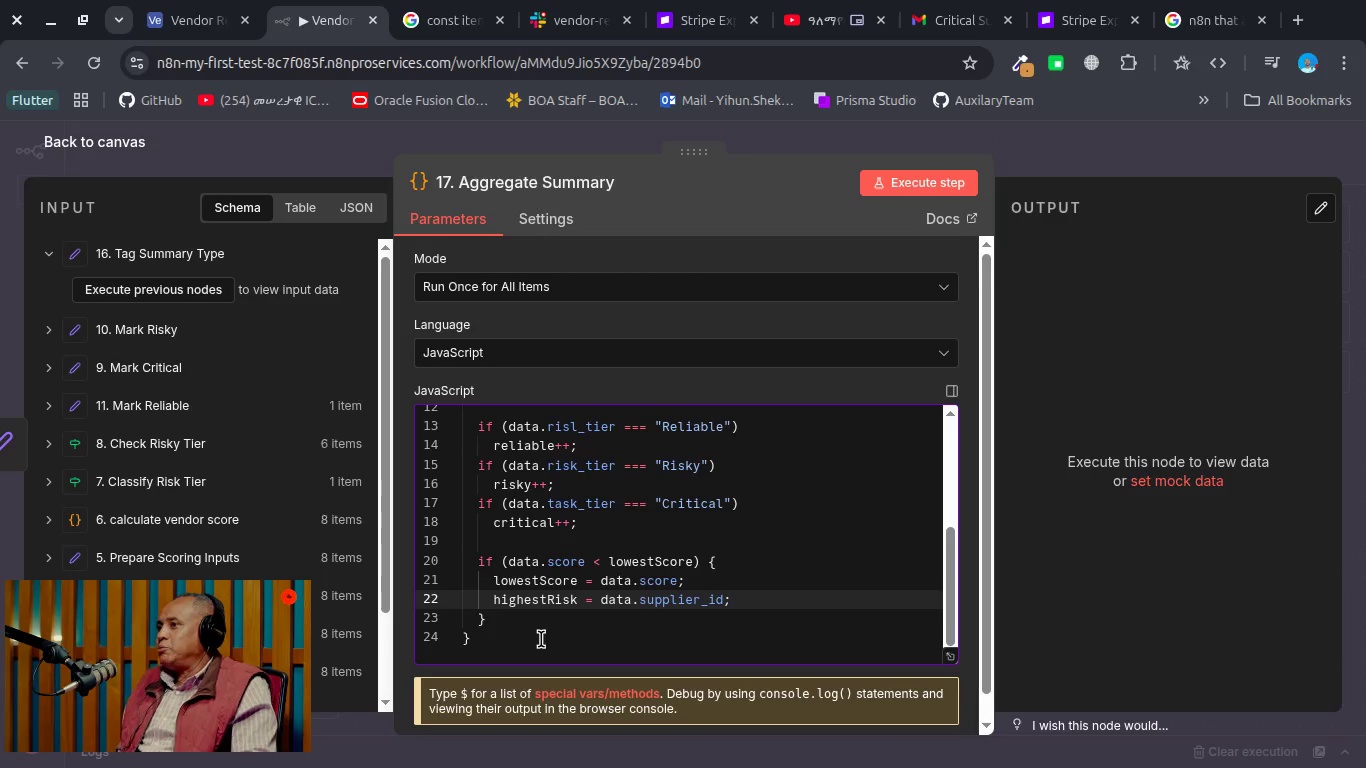 
left_click([541, 639])
 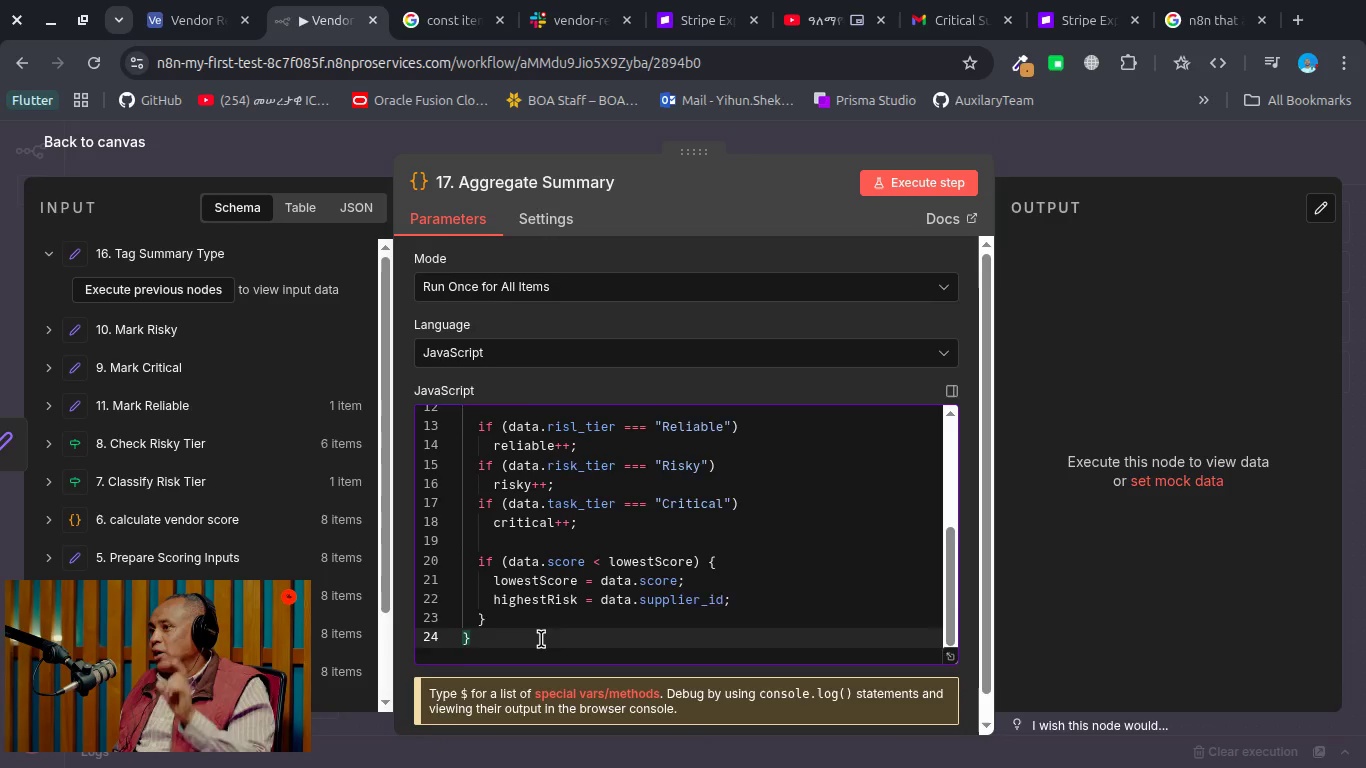 
key(Enter)
 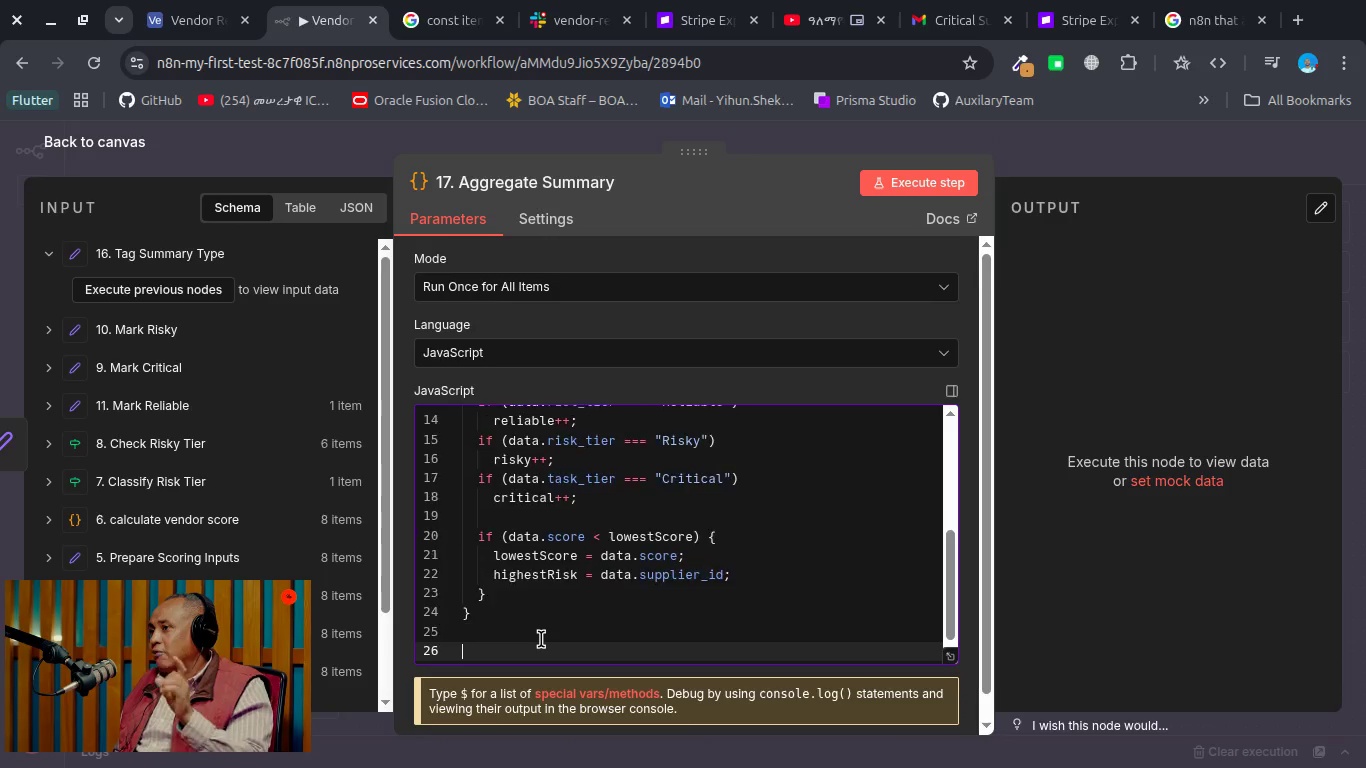 
key(Enter)
 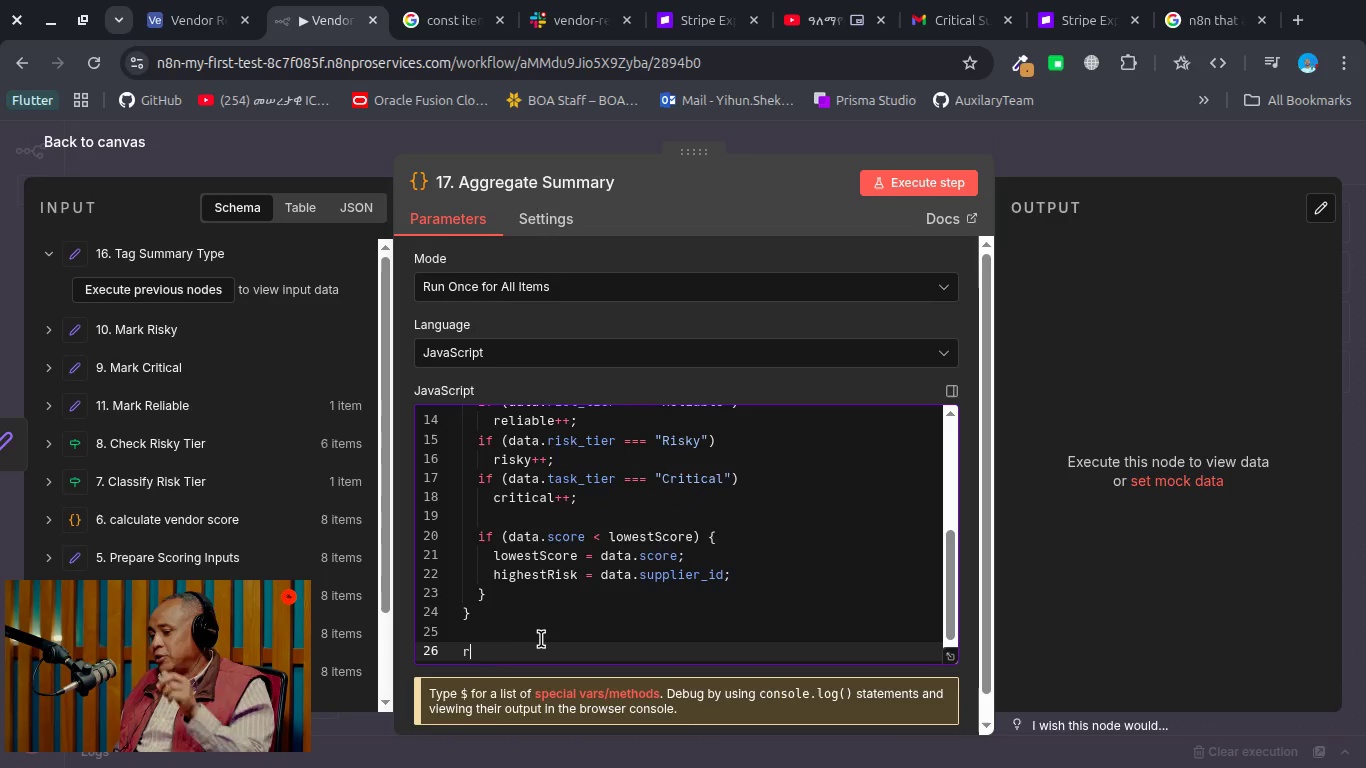 
type(retr)
key(Backspace)
type(urn [)
 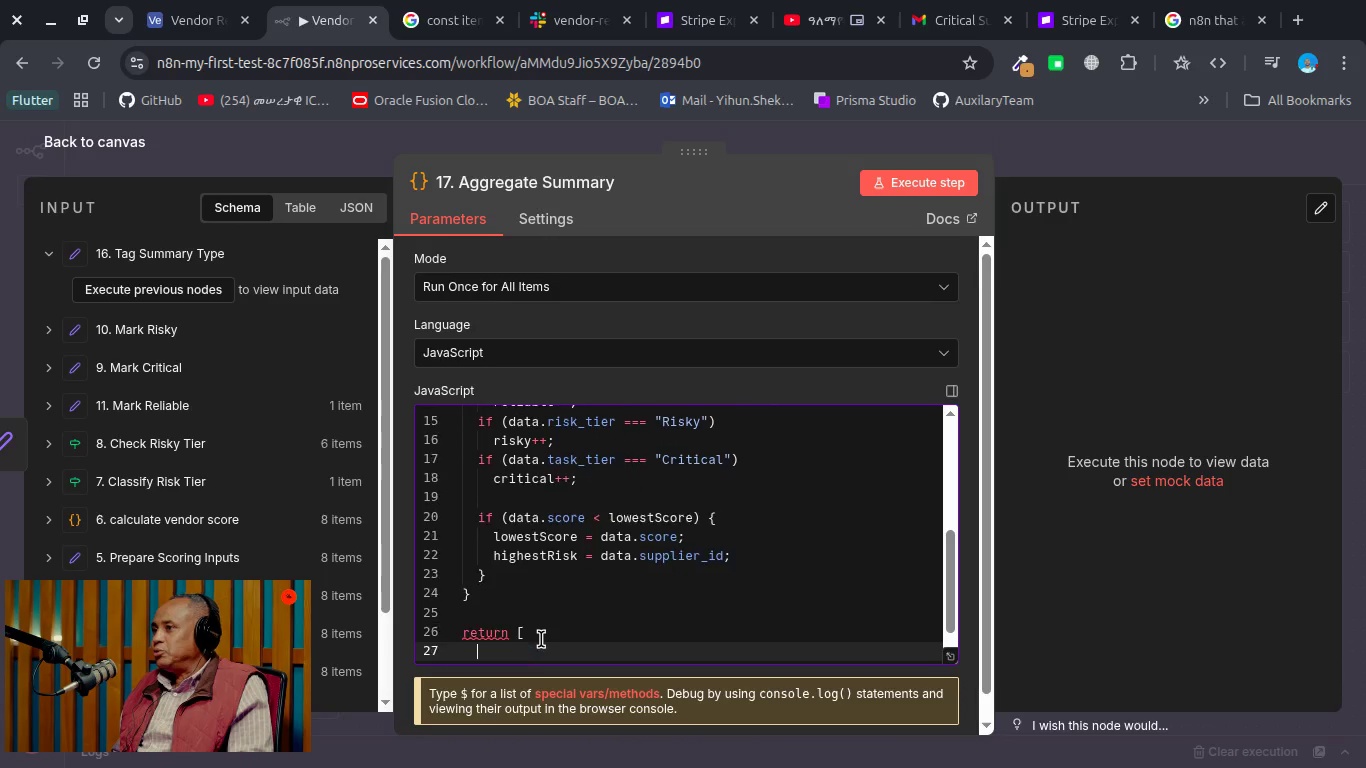 
key(Enter)
 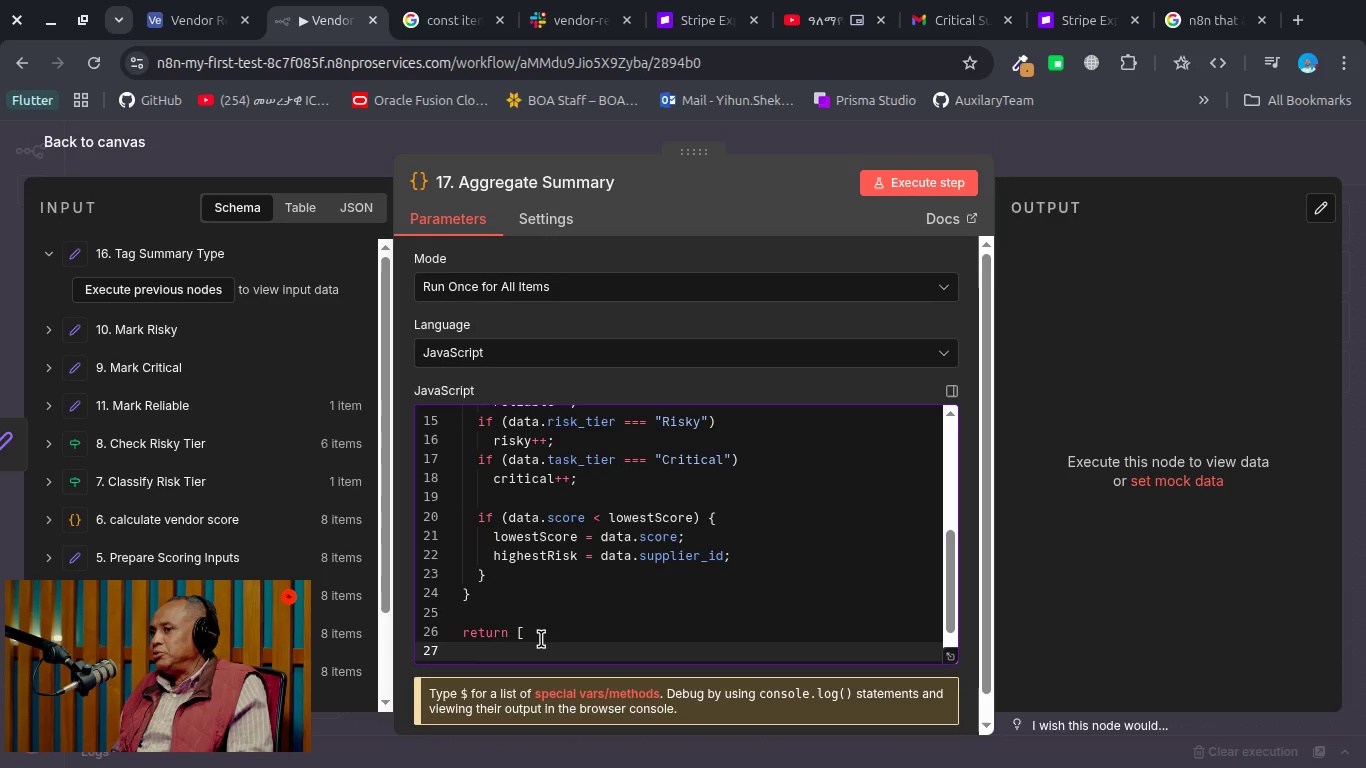 
key(Shift+BracketLeft)
 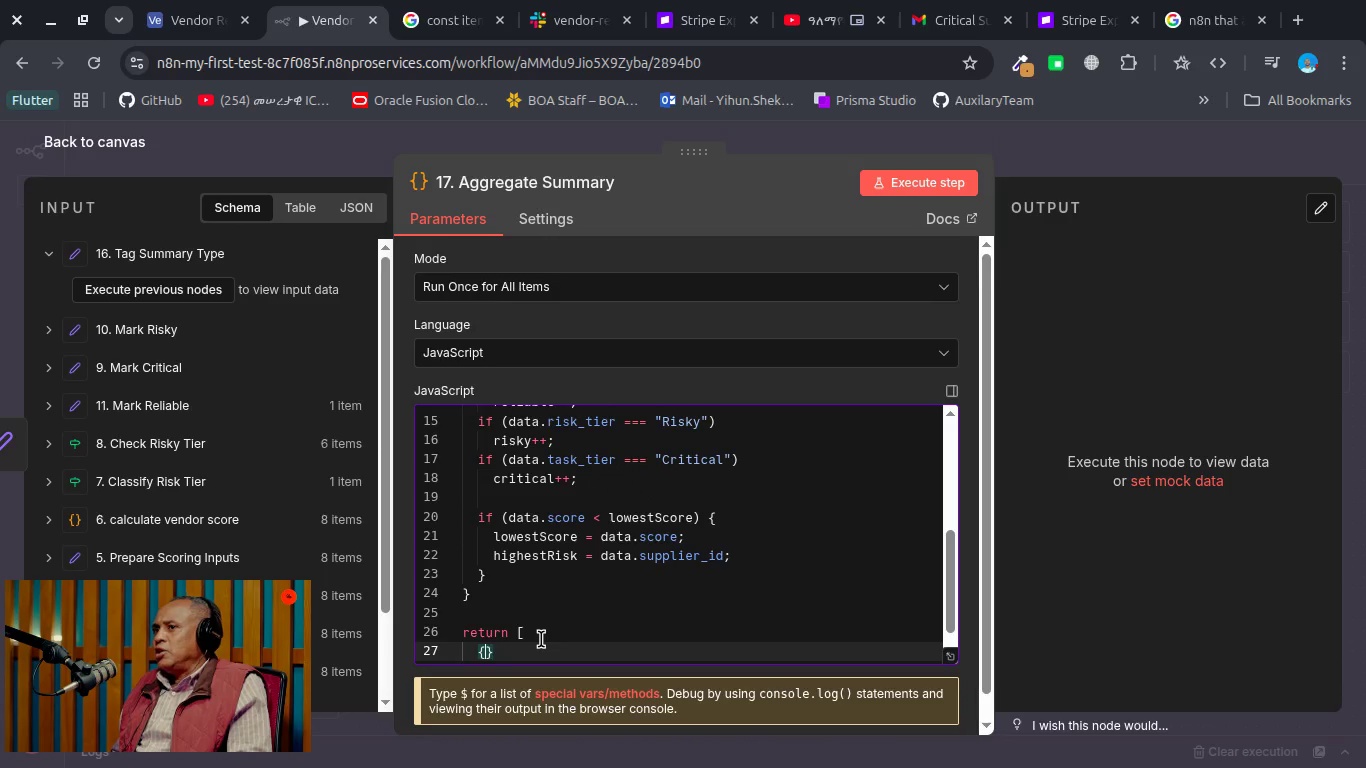 
key(Enter)
 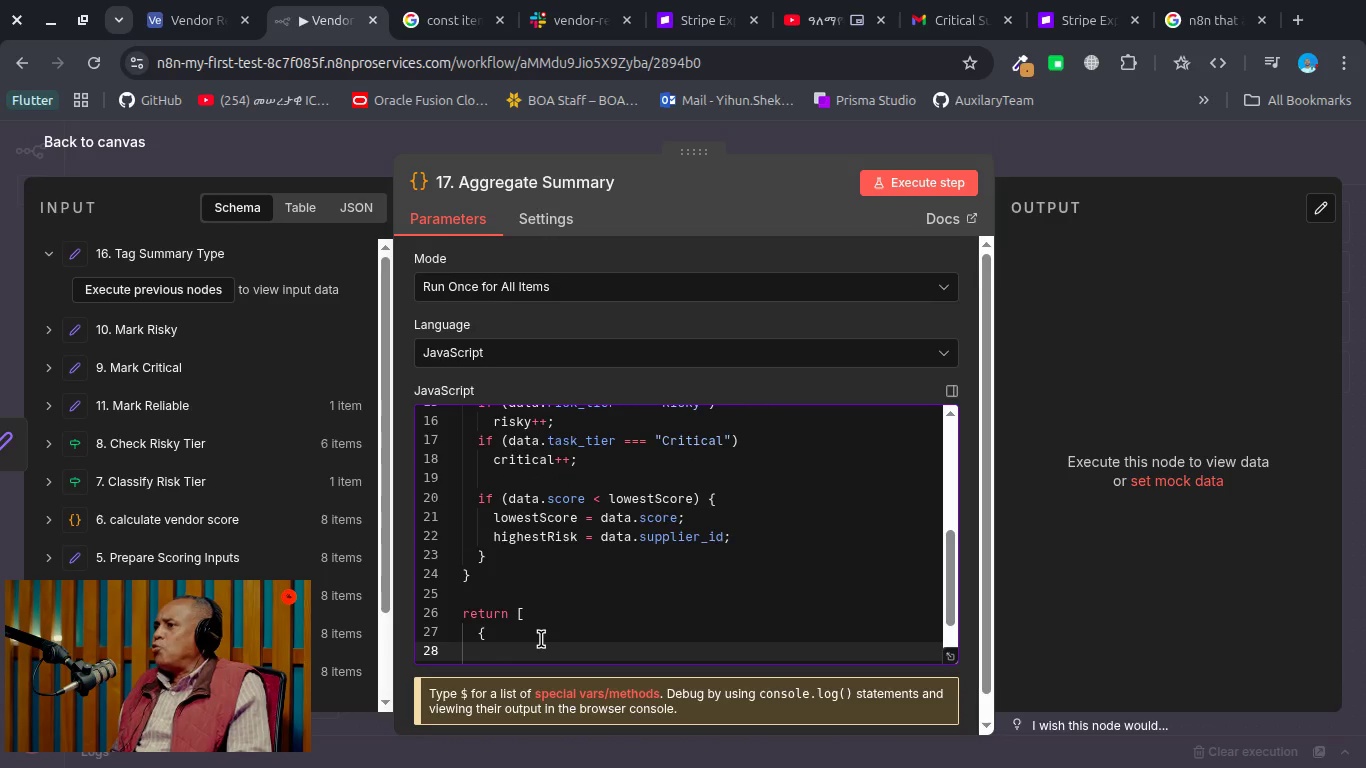 
type(json:{)
 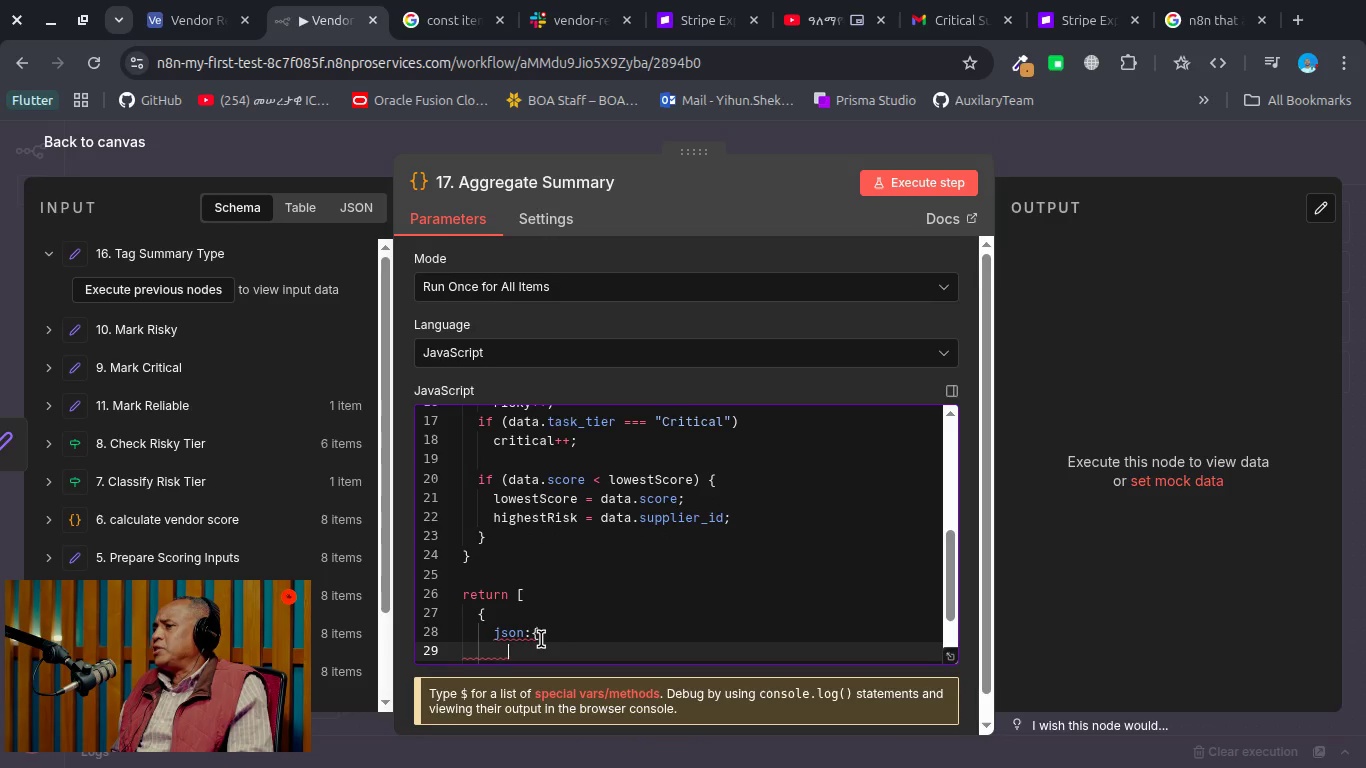 
 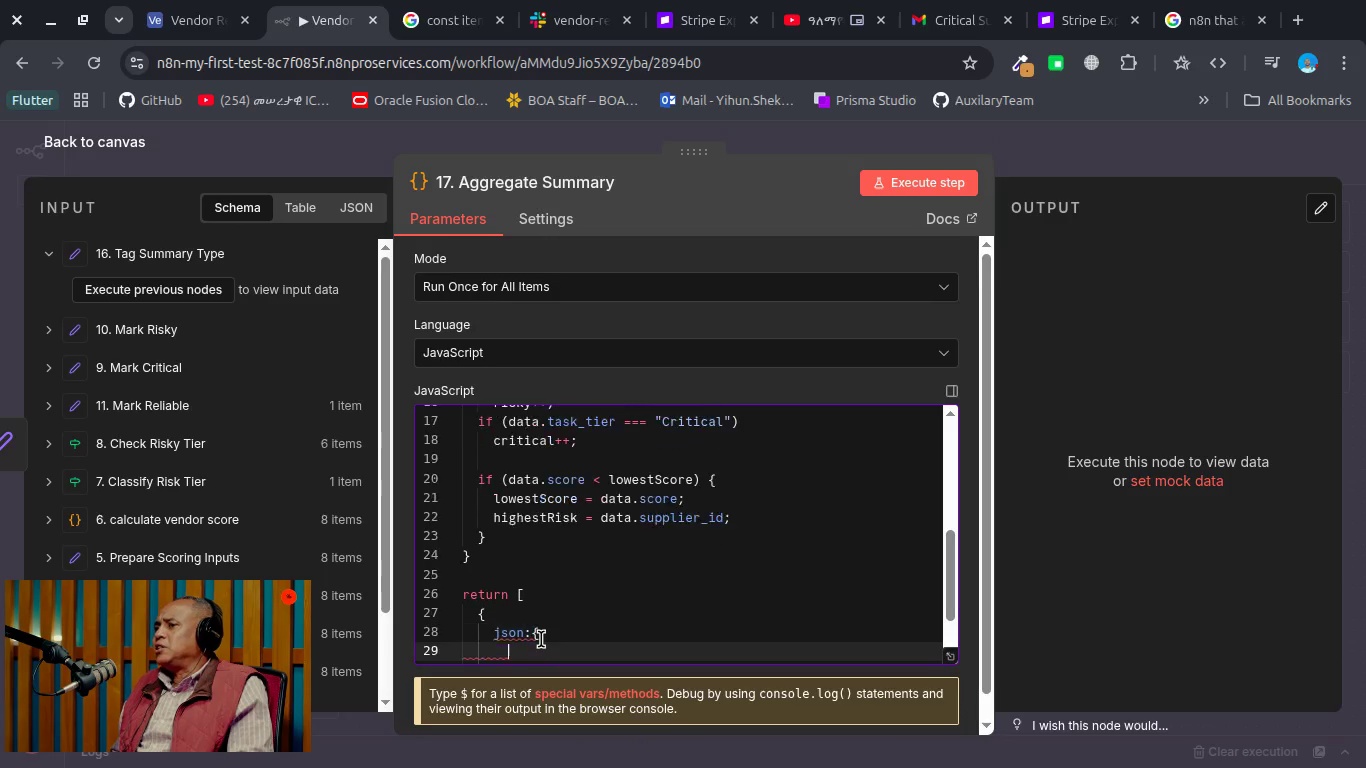 
key(Enter)
 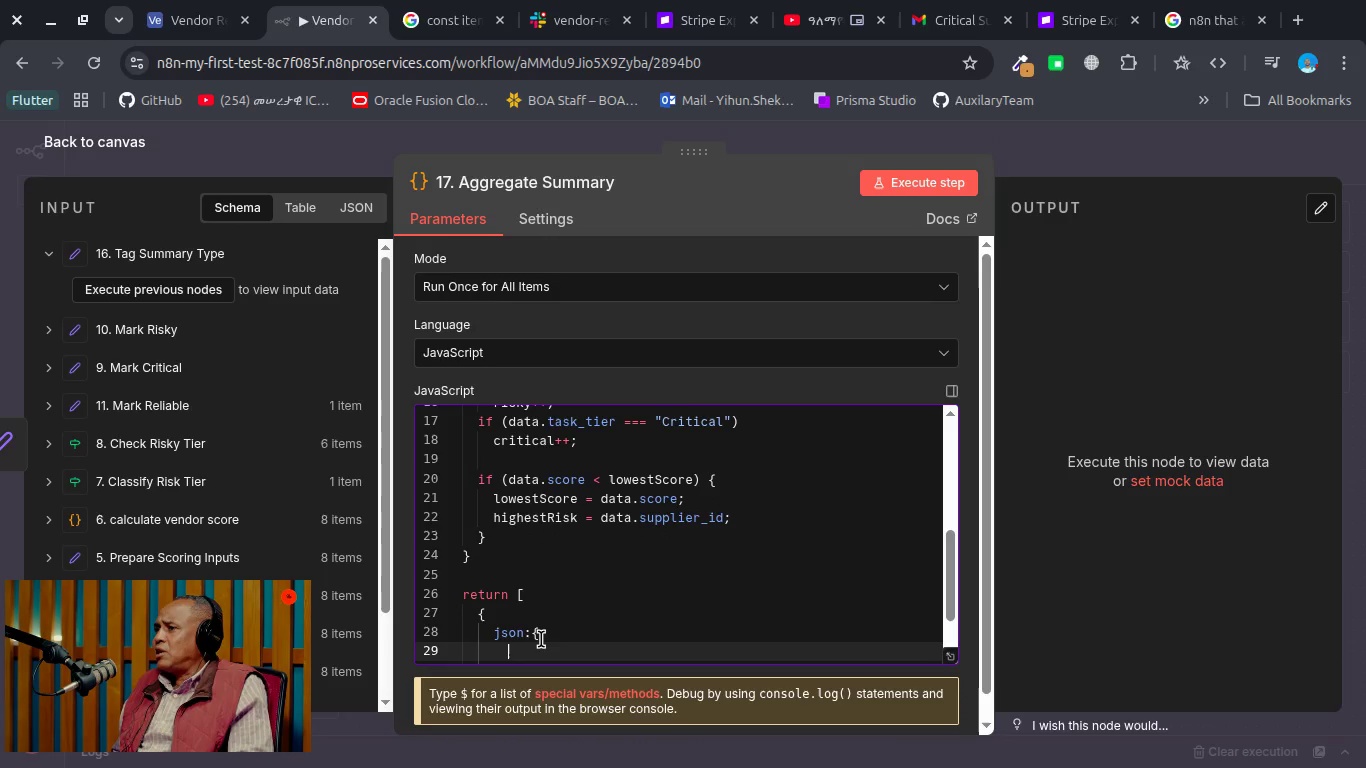 
type(rel)
 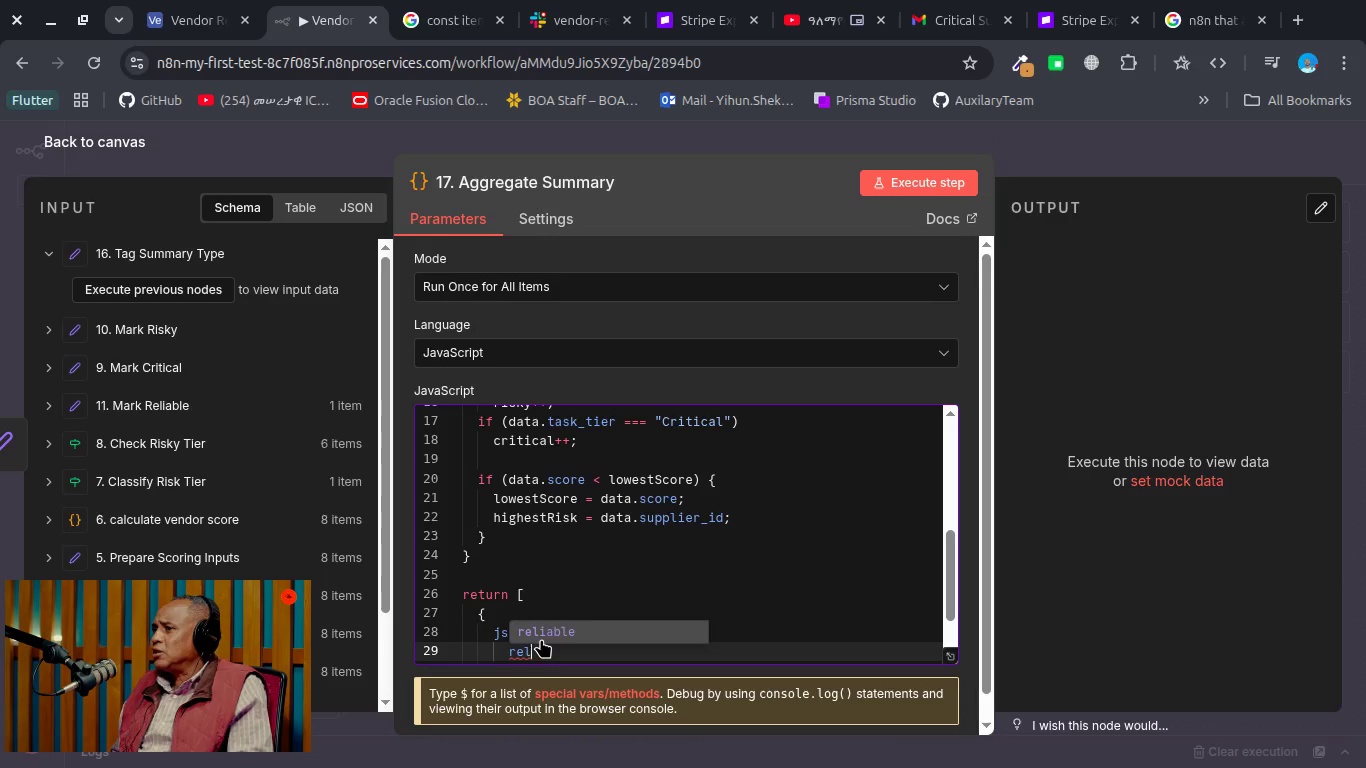 
key(Enter)
 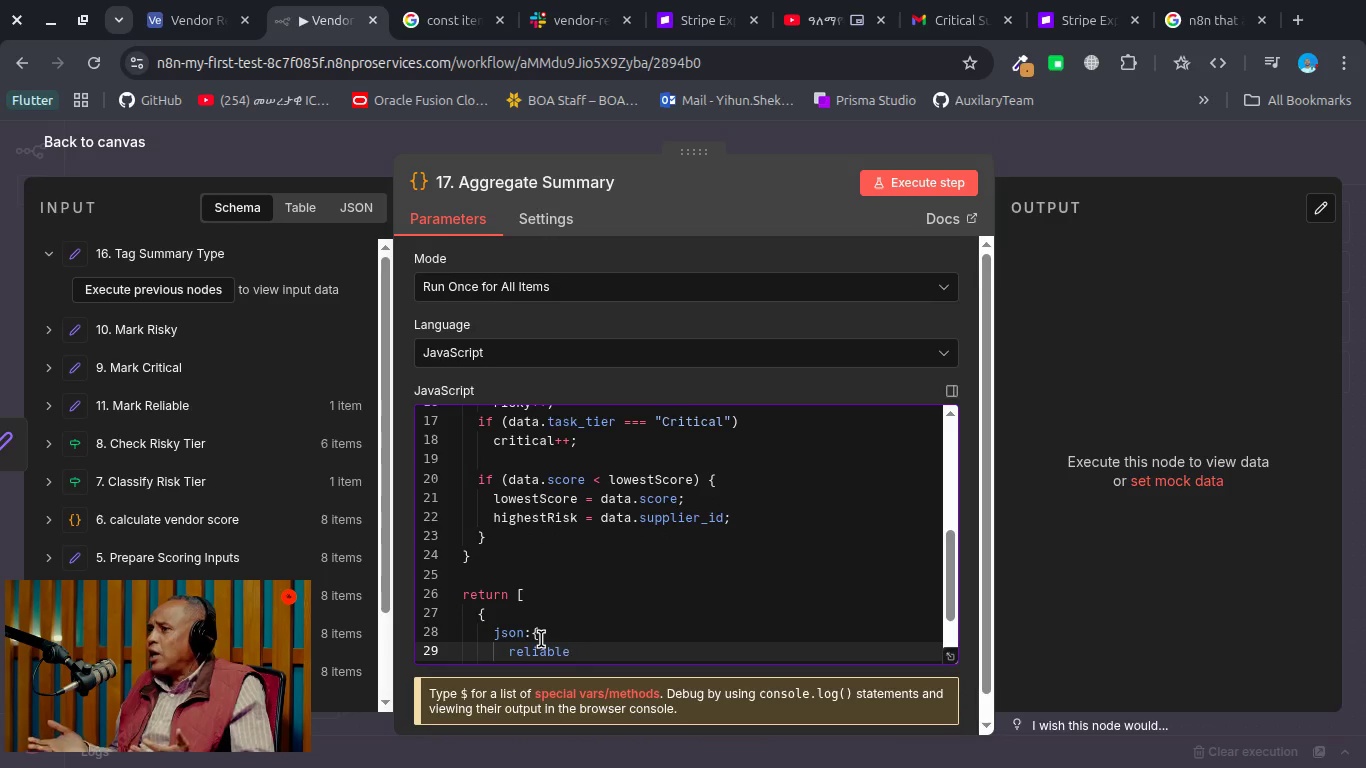 
key(Comma)
 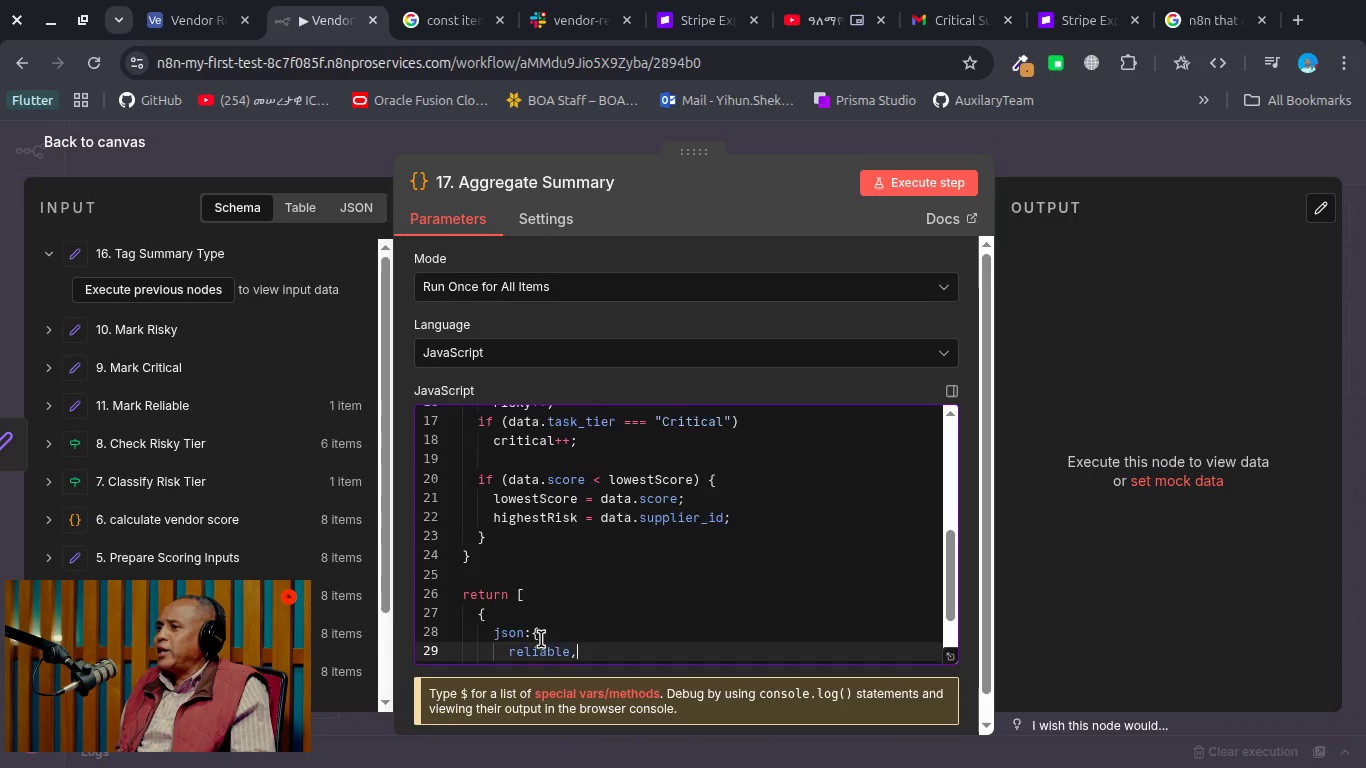 
key(Enter)
 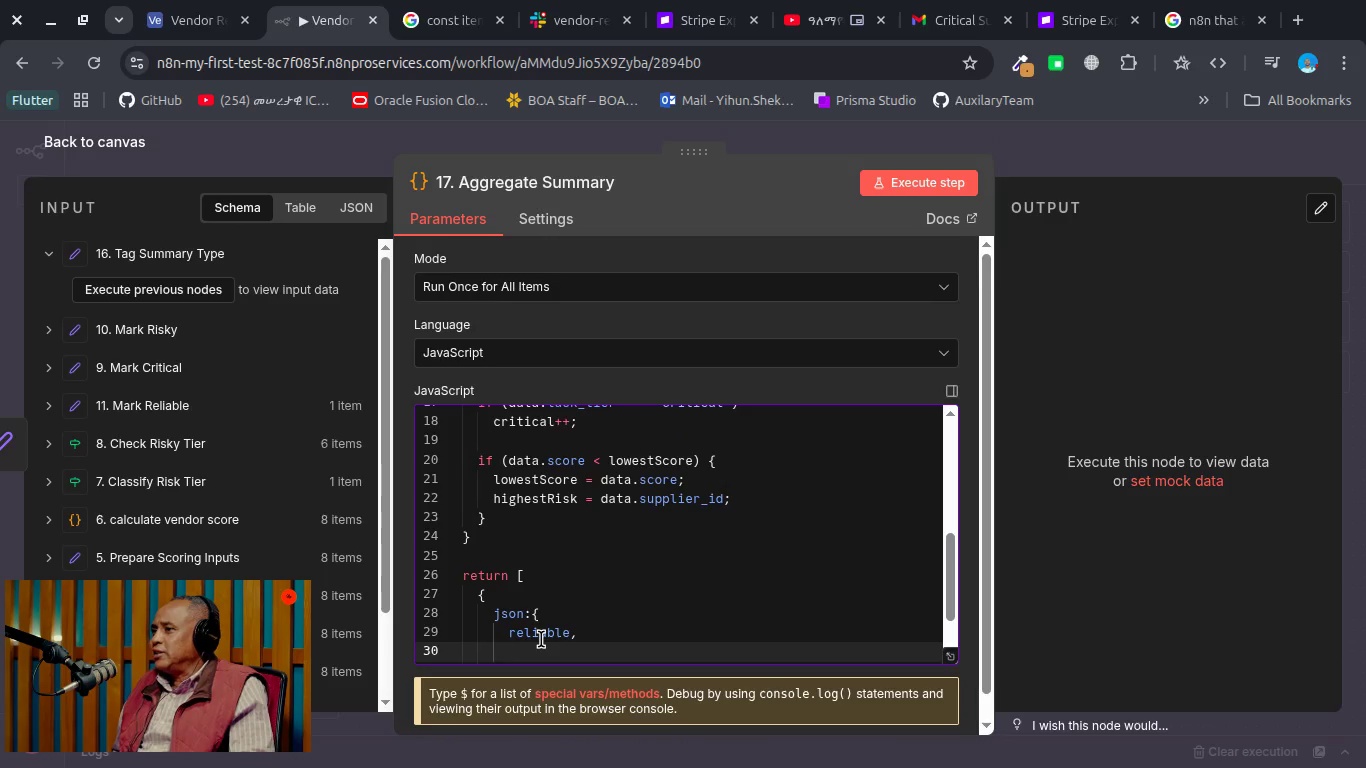 
type(ris)
 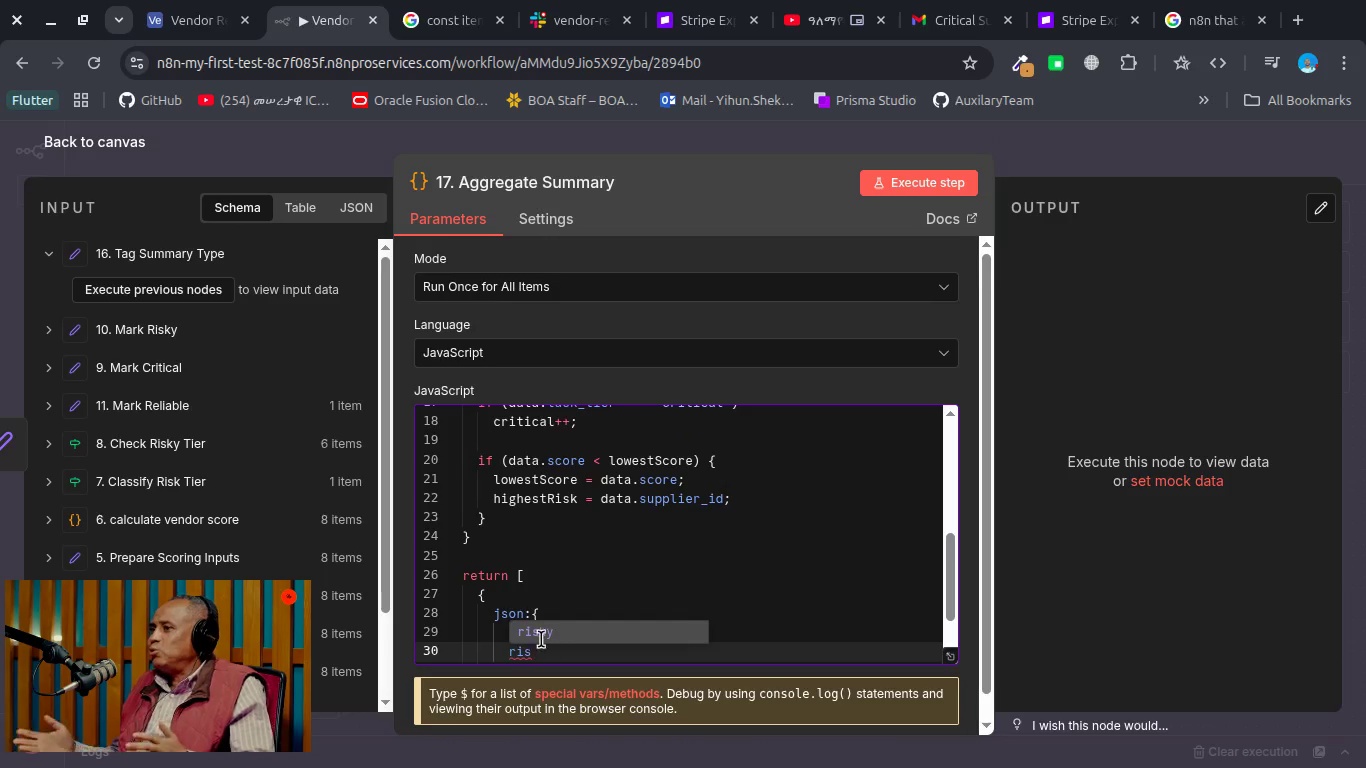 
key(Enter)
 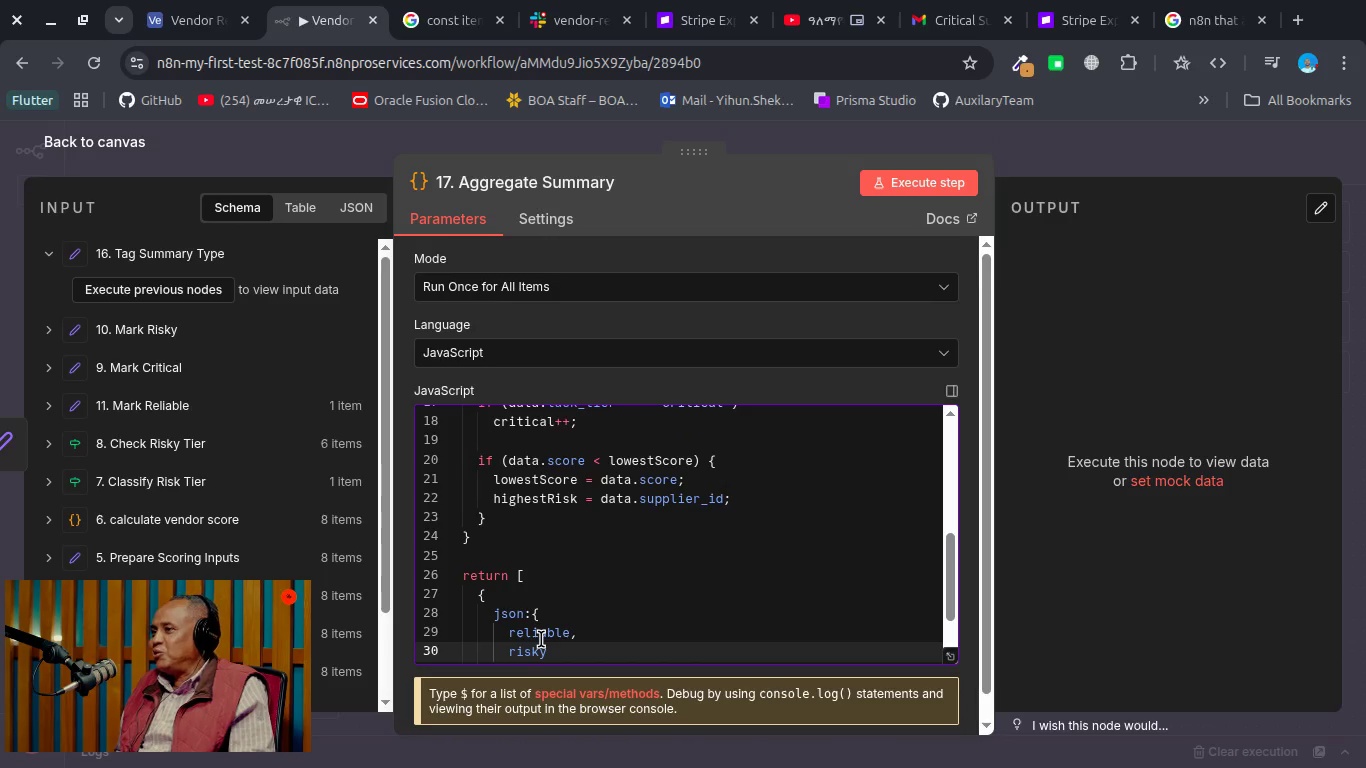 
key(Comma)
 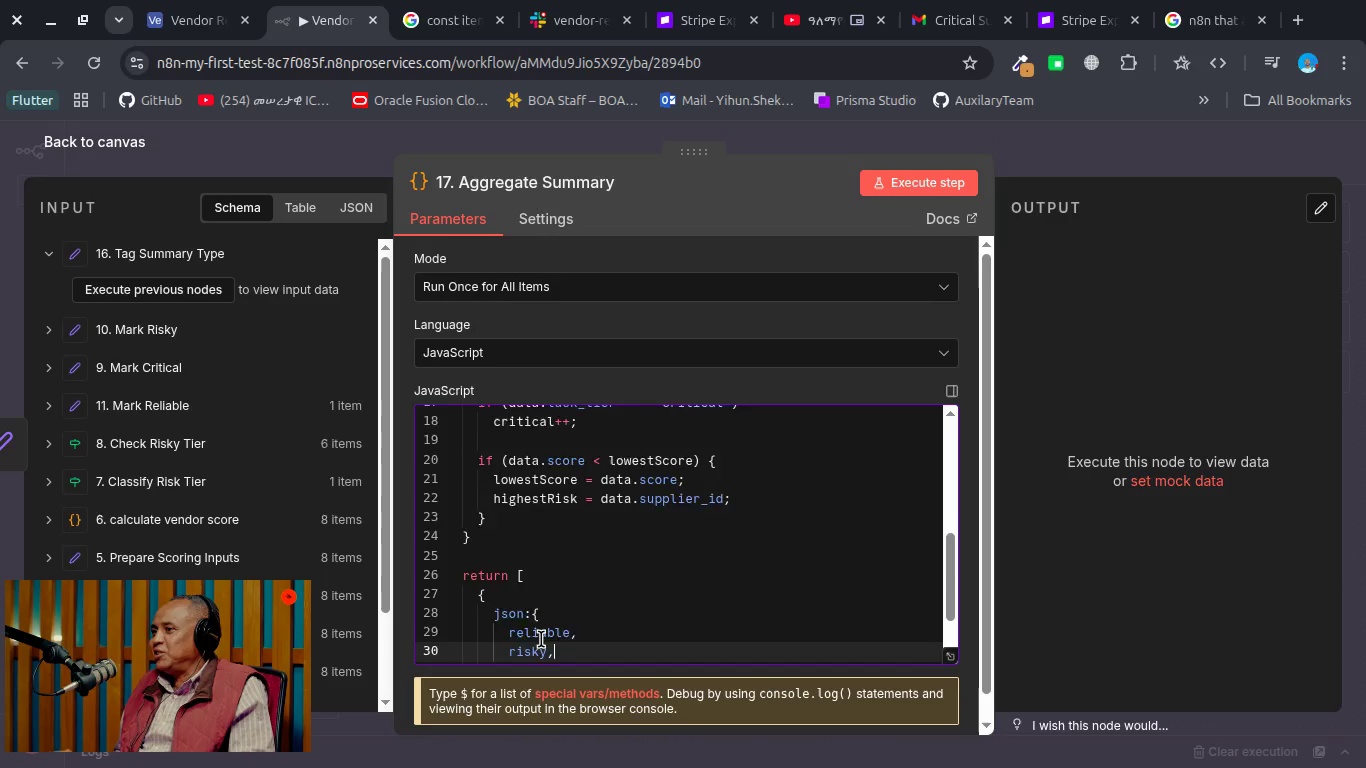 
key(Enter)
 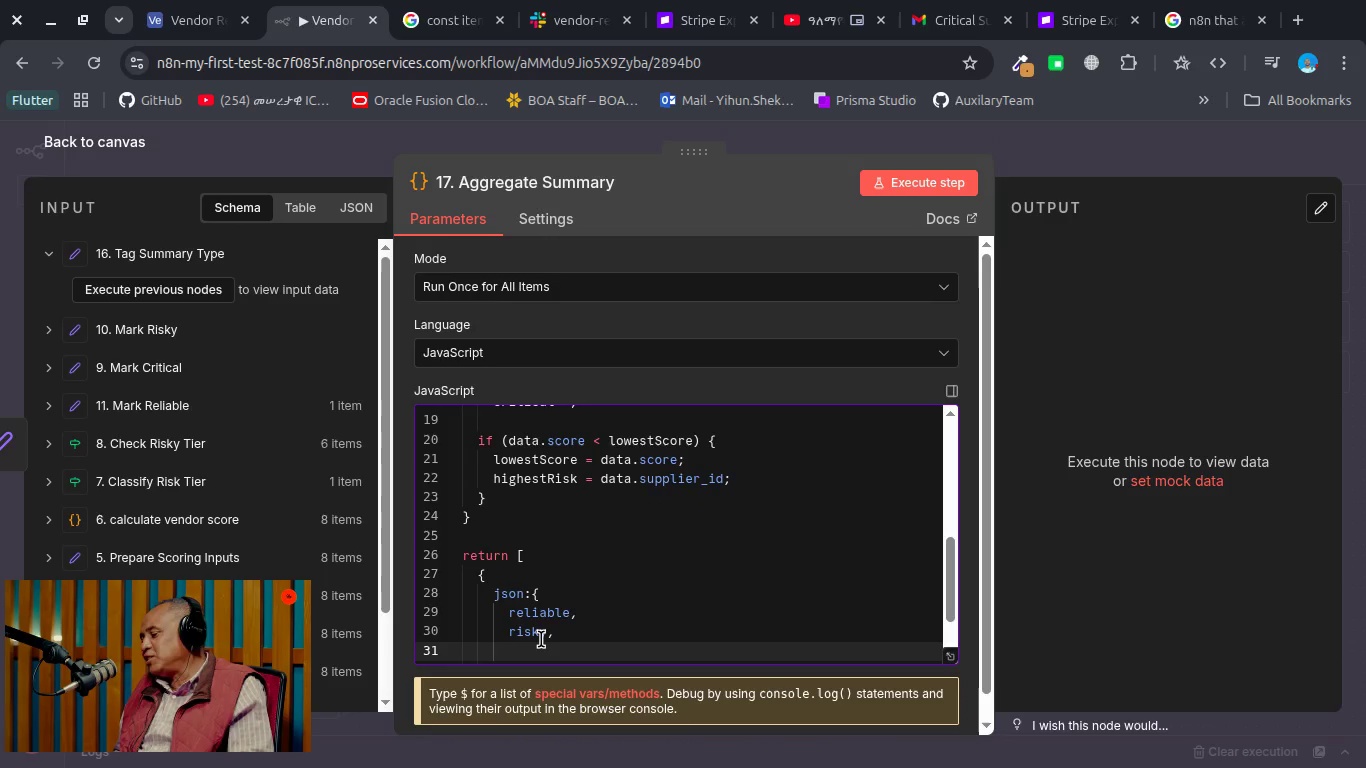 
type(cr)
 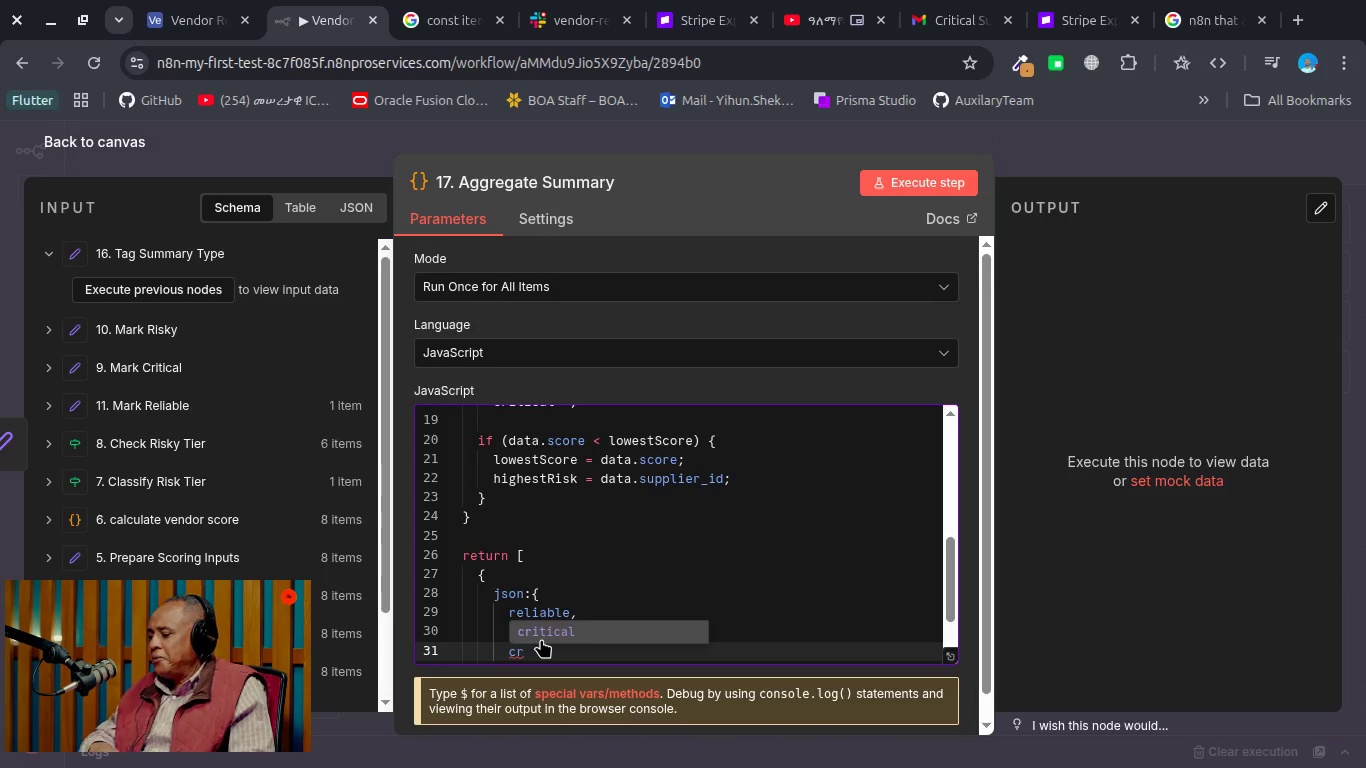 
key(Enter)
 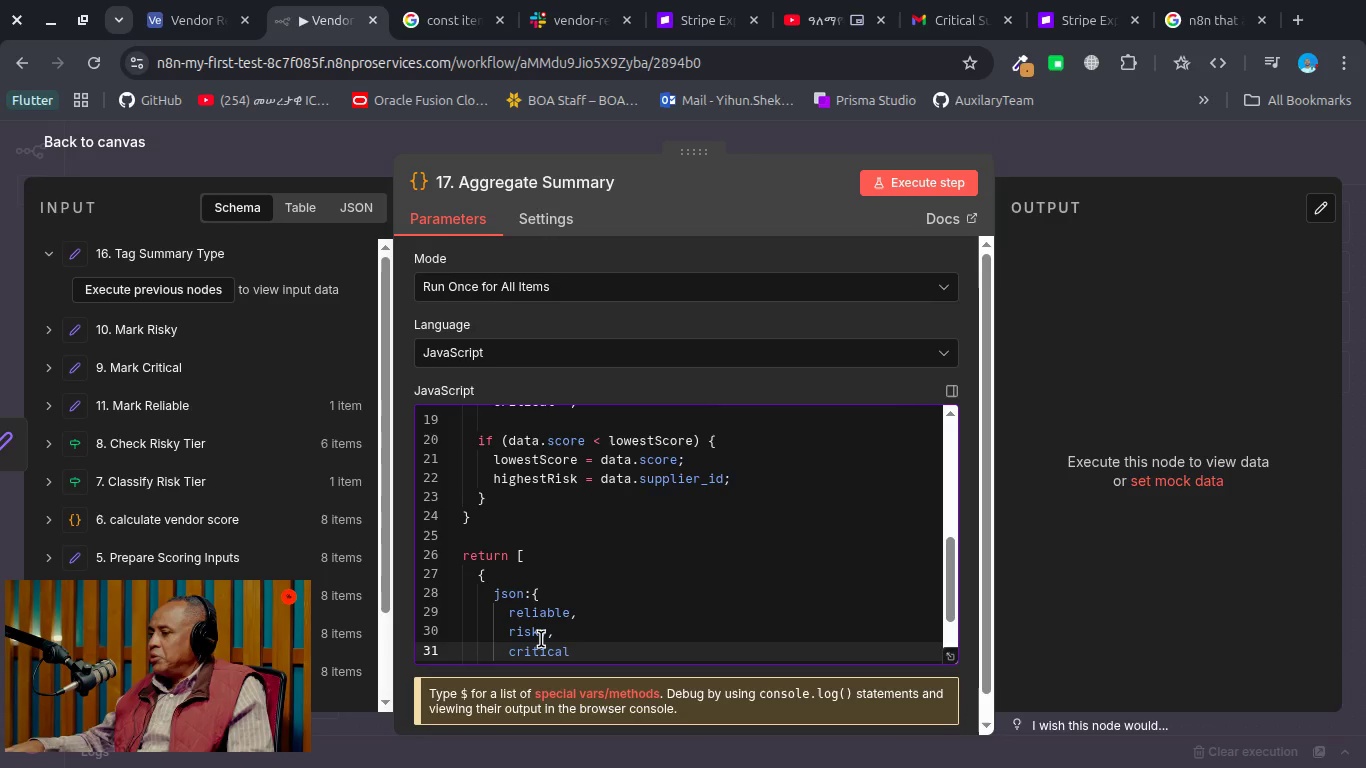 
key(Comma)
 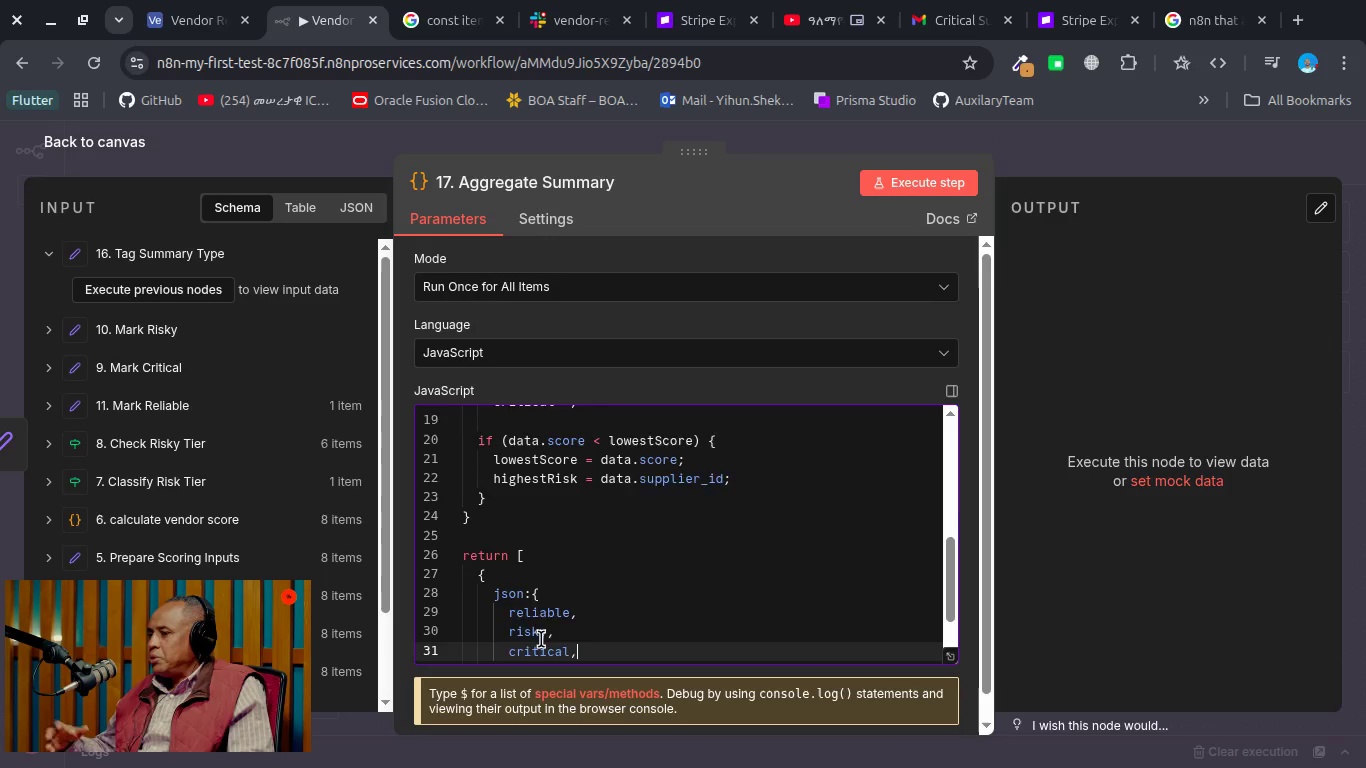 
key(Enter)
 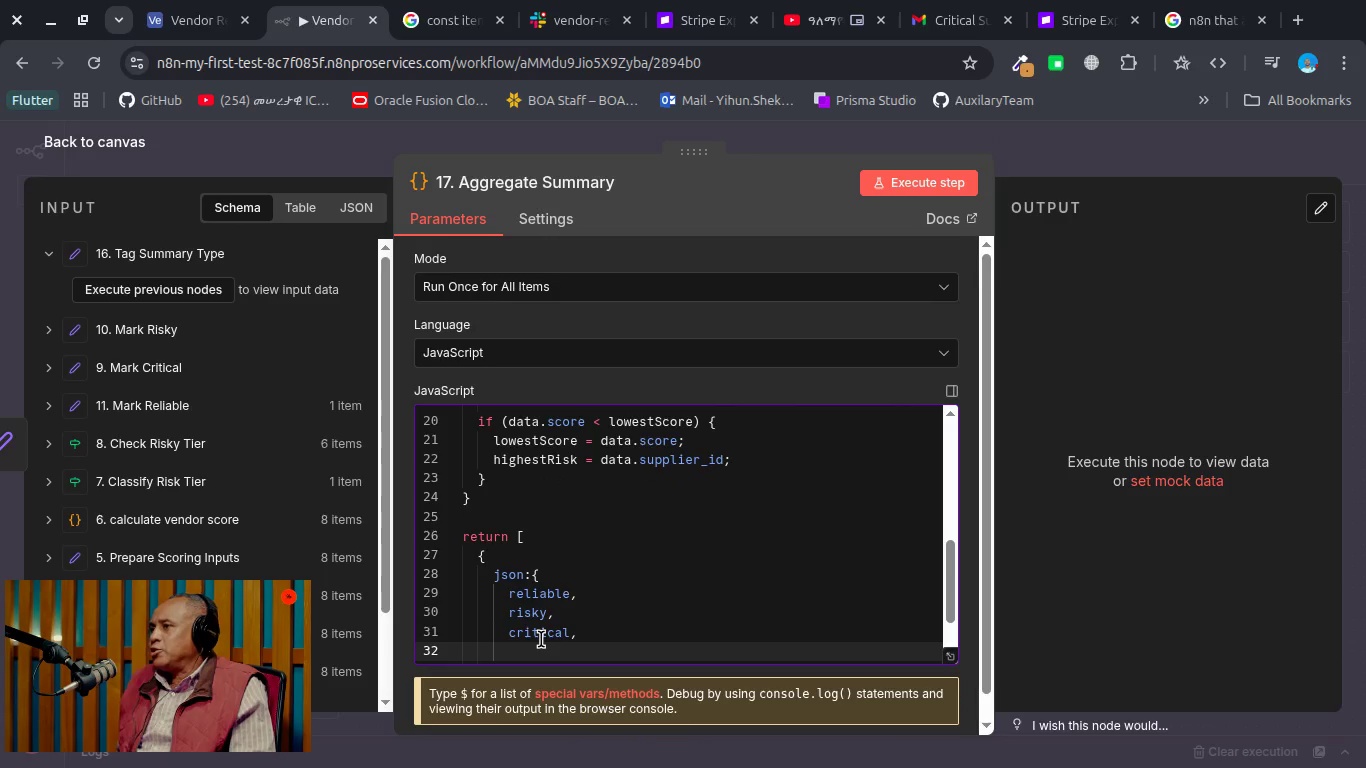 
type(hi)
 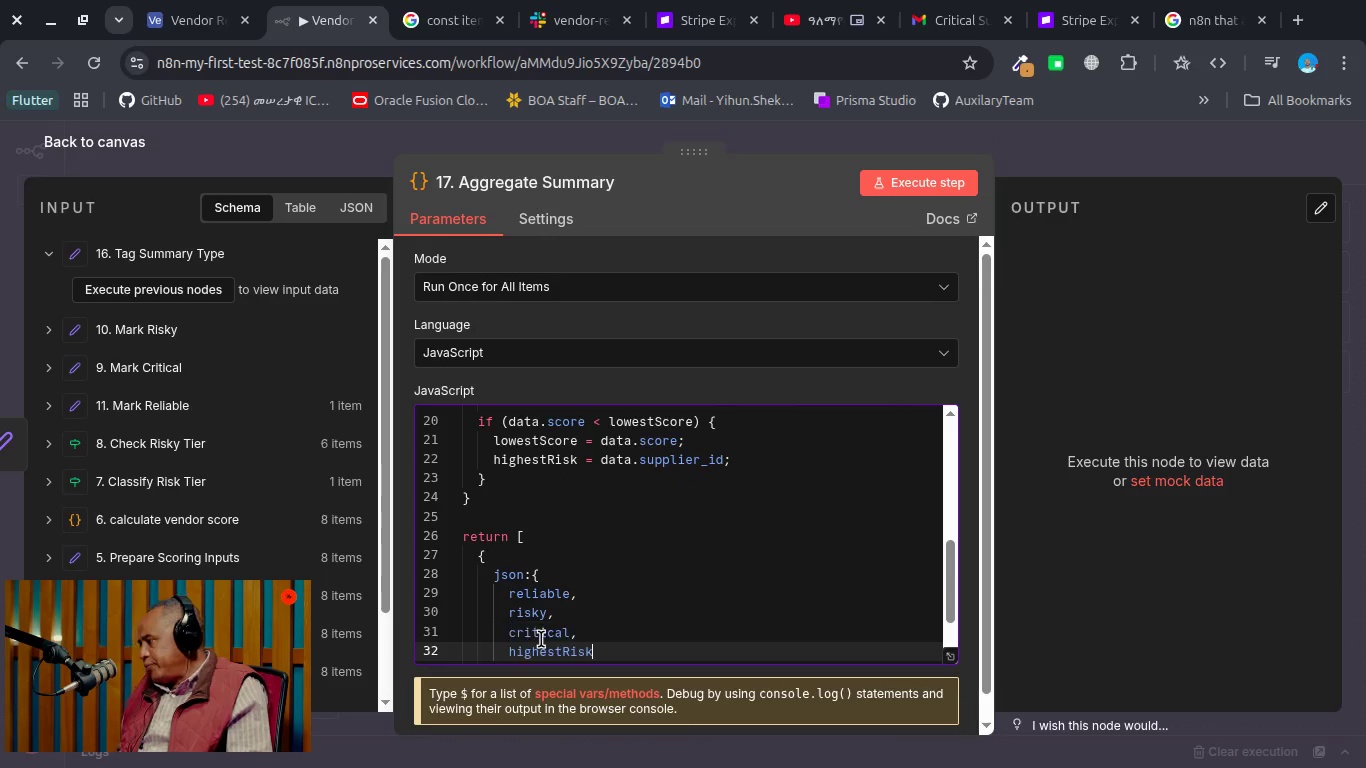 
key(Enter)
 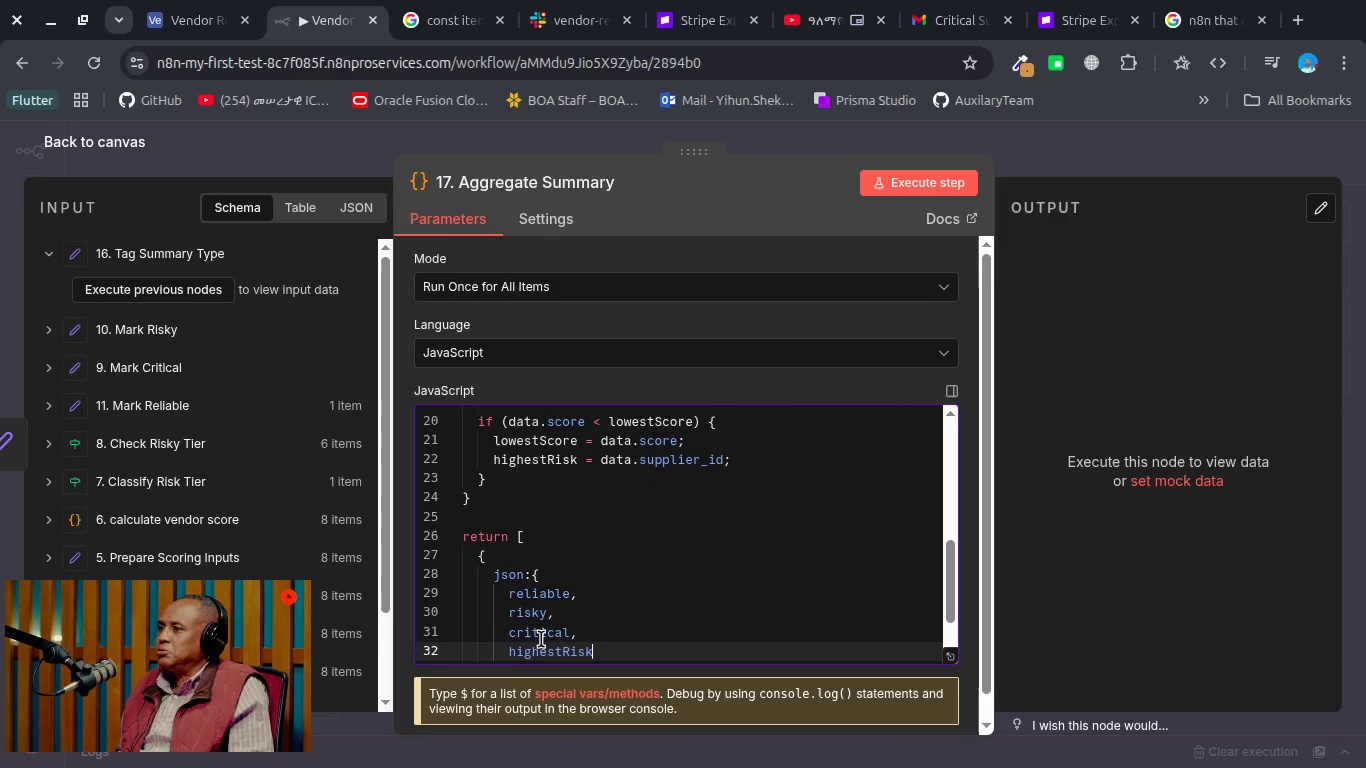 
key(Enter)
 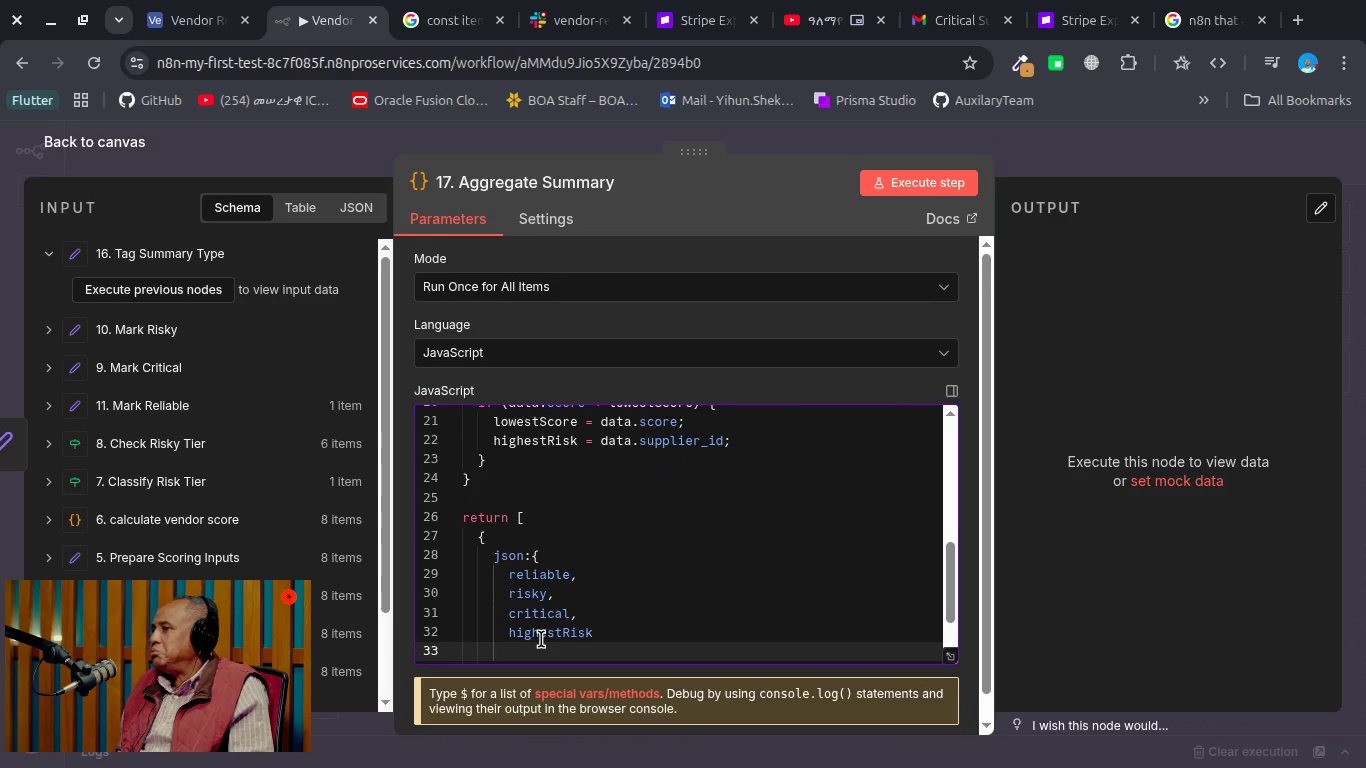 
key(Backspace)
 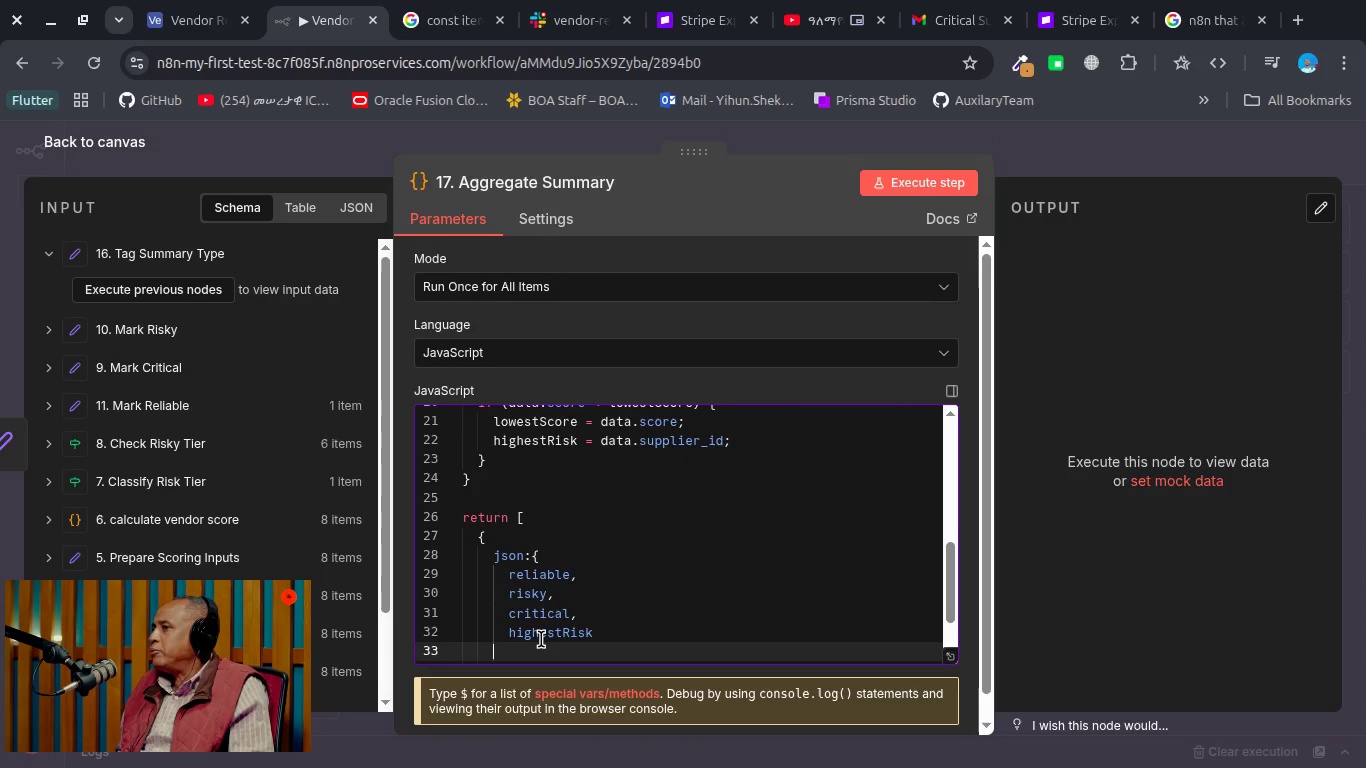 
key(Backspace)
 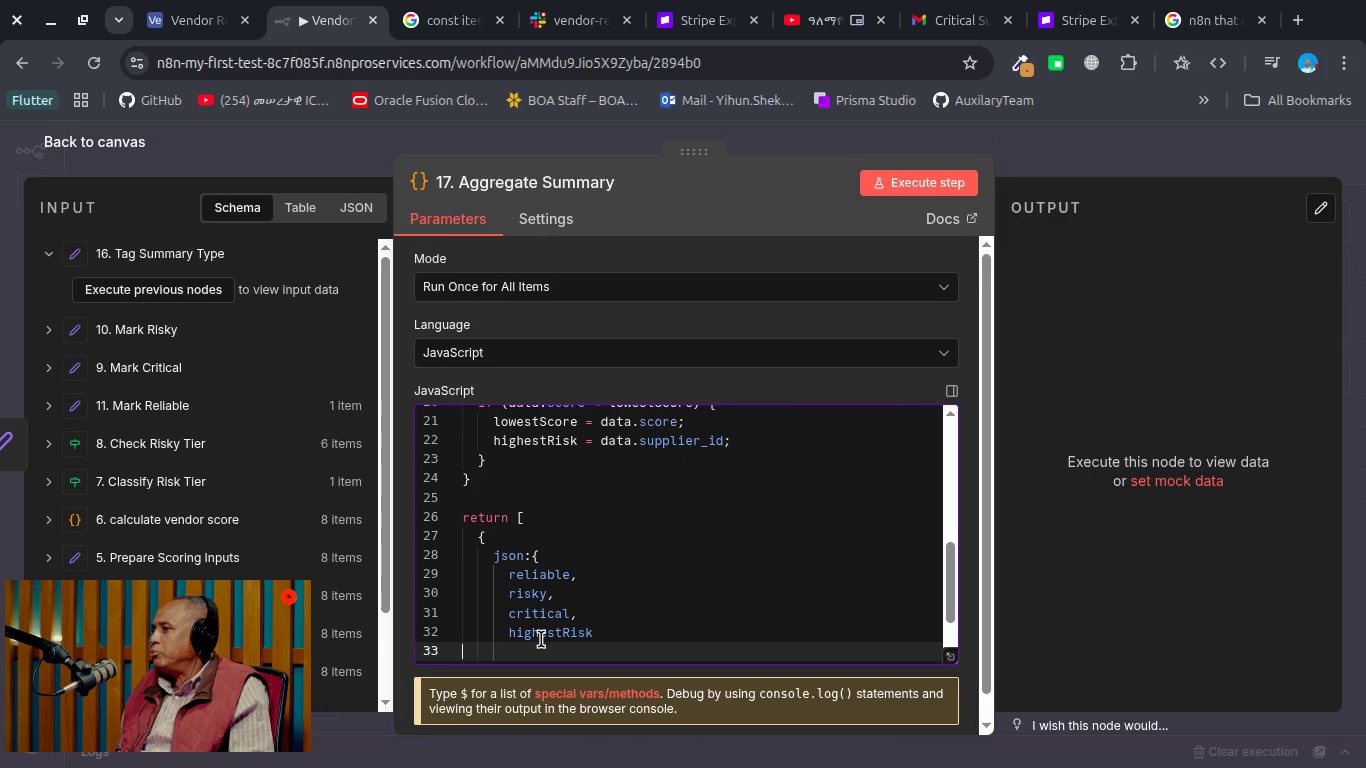 
key(Backspace)
 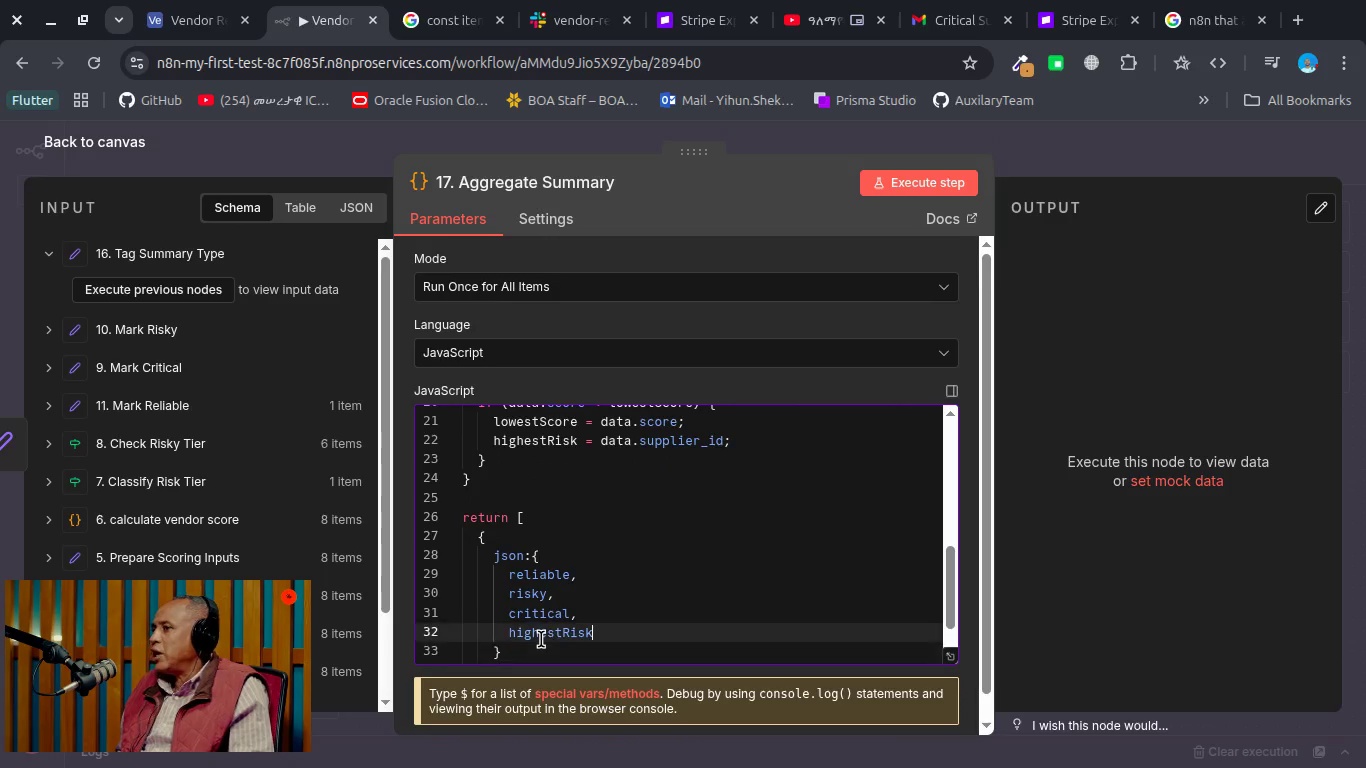 
key(Backspace)
 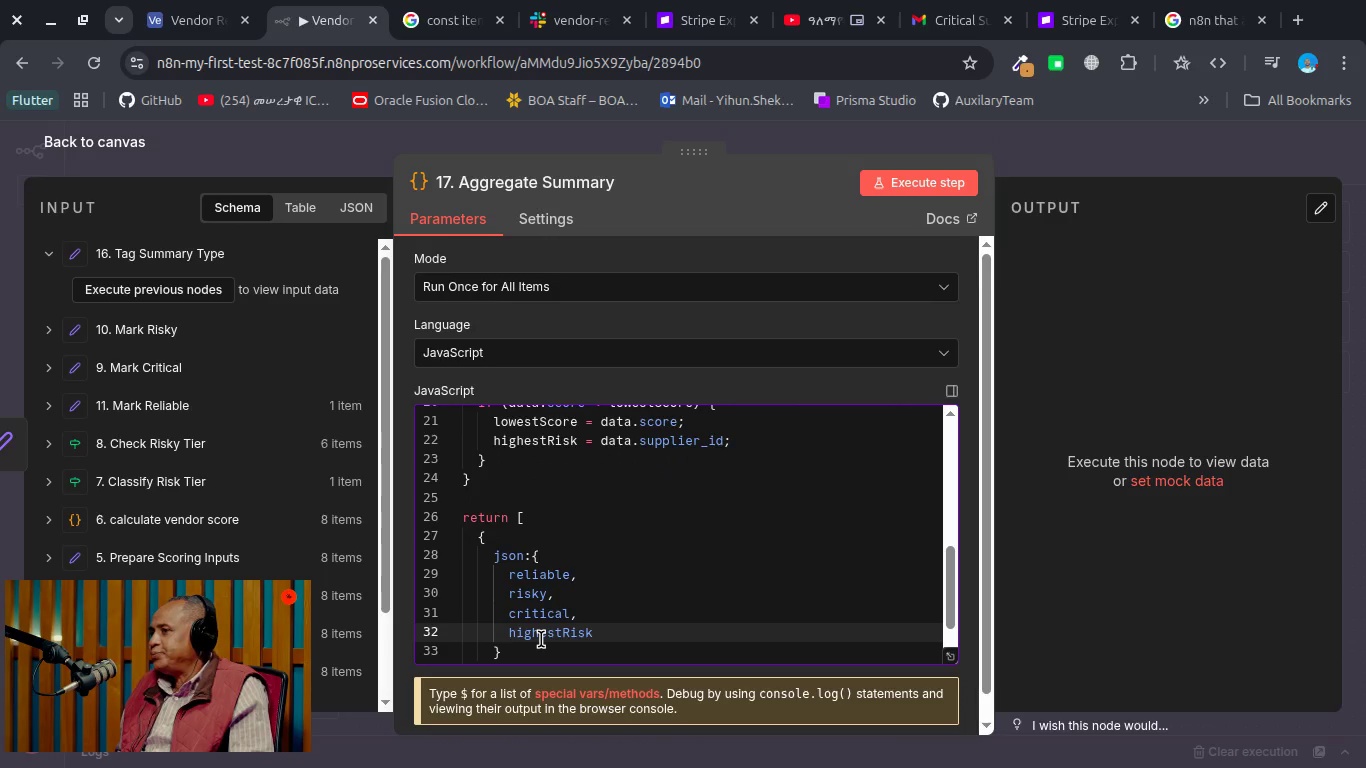 
key(Comma)
 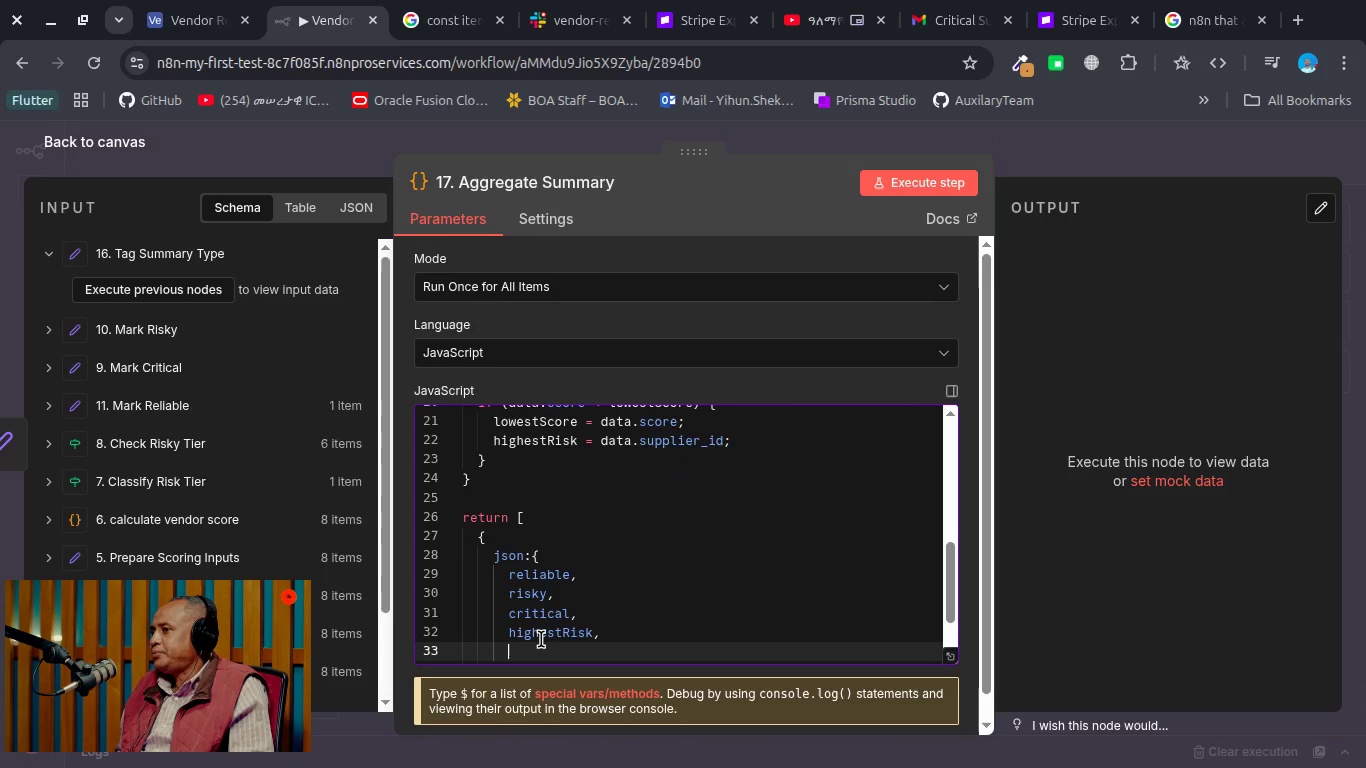 
key(Enter)
 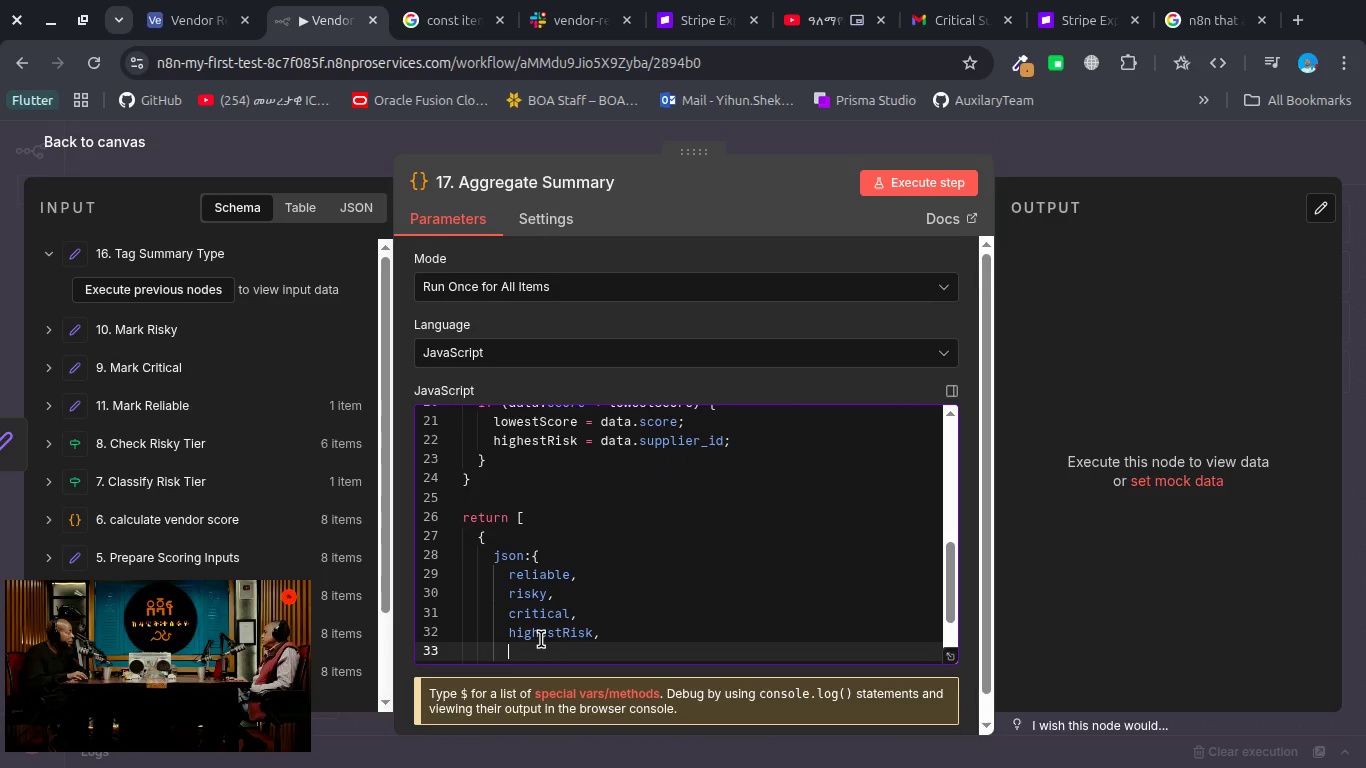 
type(low)
 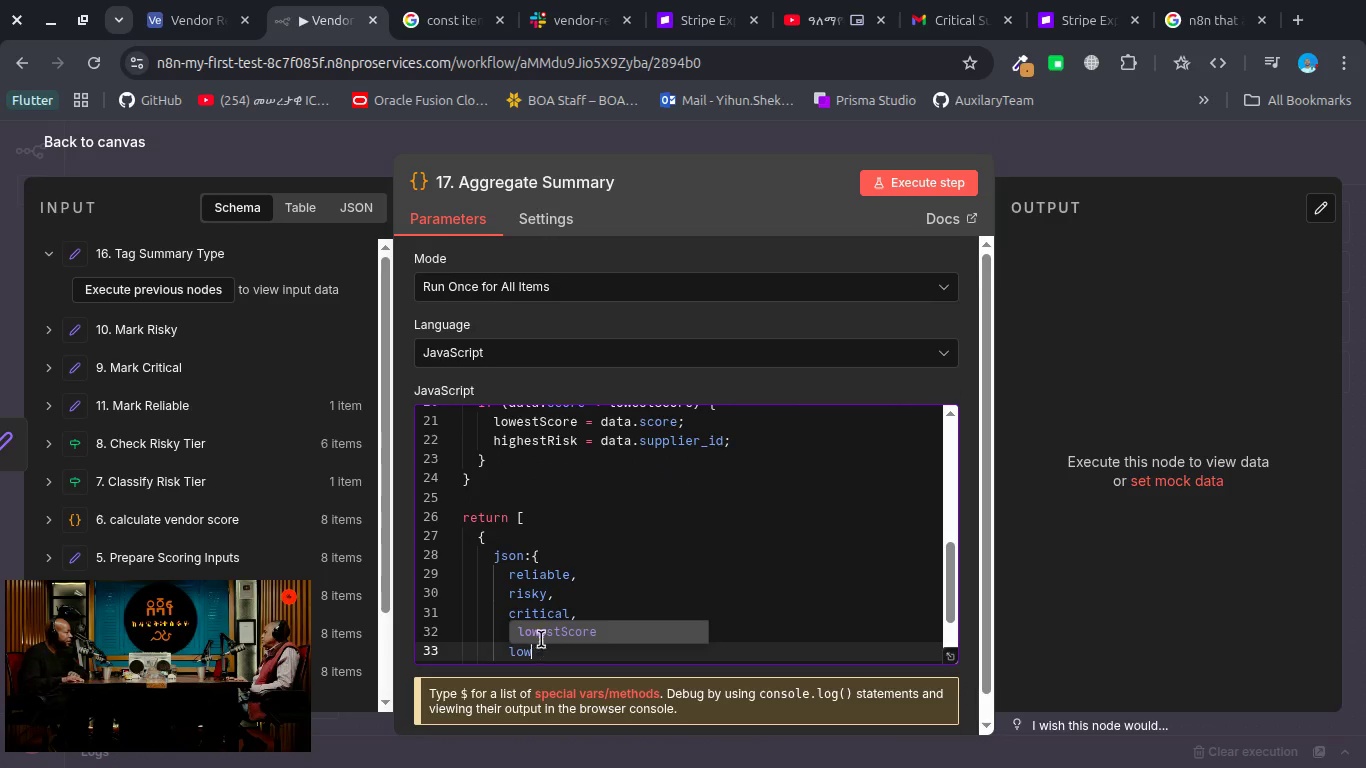 
key(Enter)
 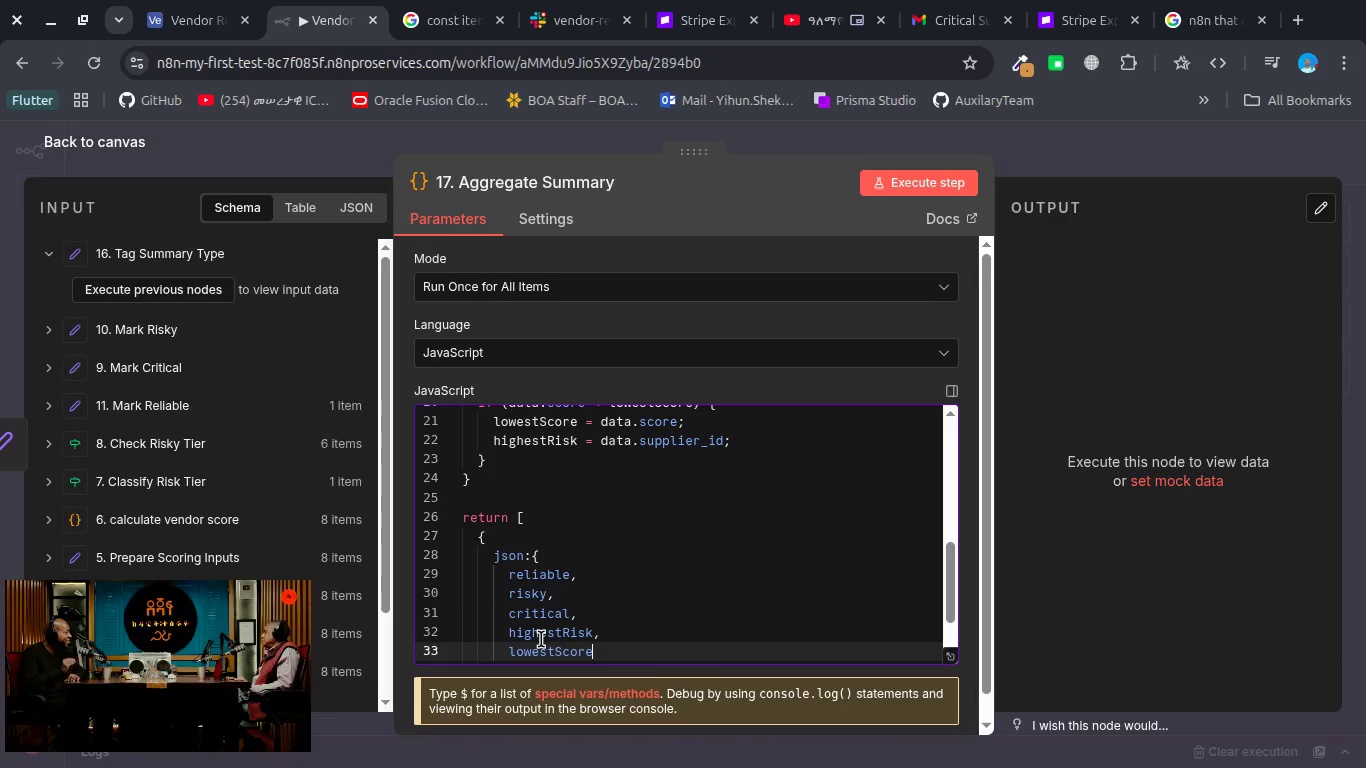 
wait(14.55)
 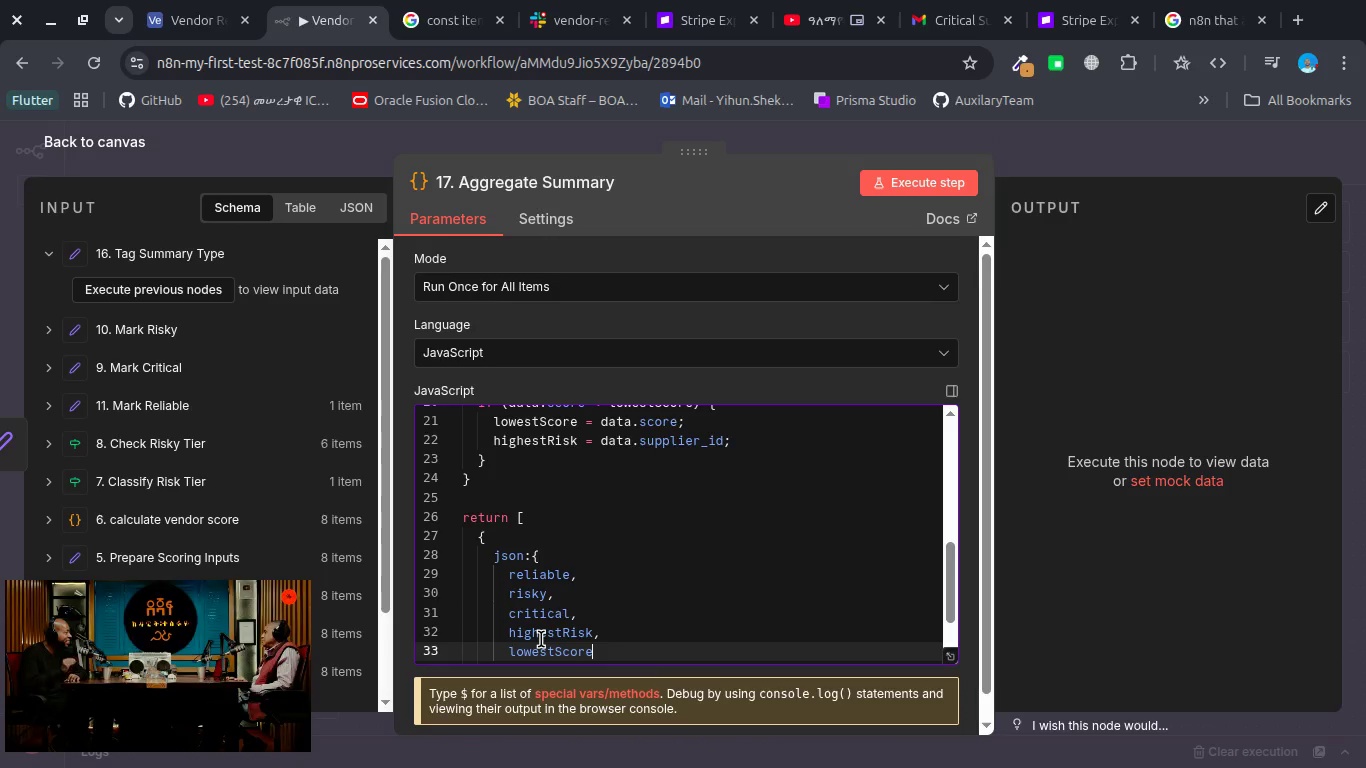 
scroll: coordinate [640, 579], scroll_direction: down, amount: 1.0
 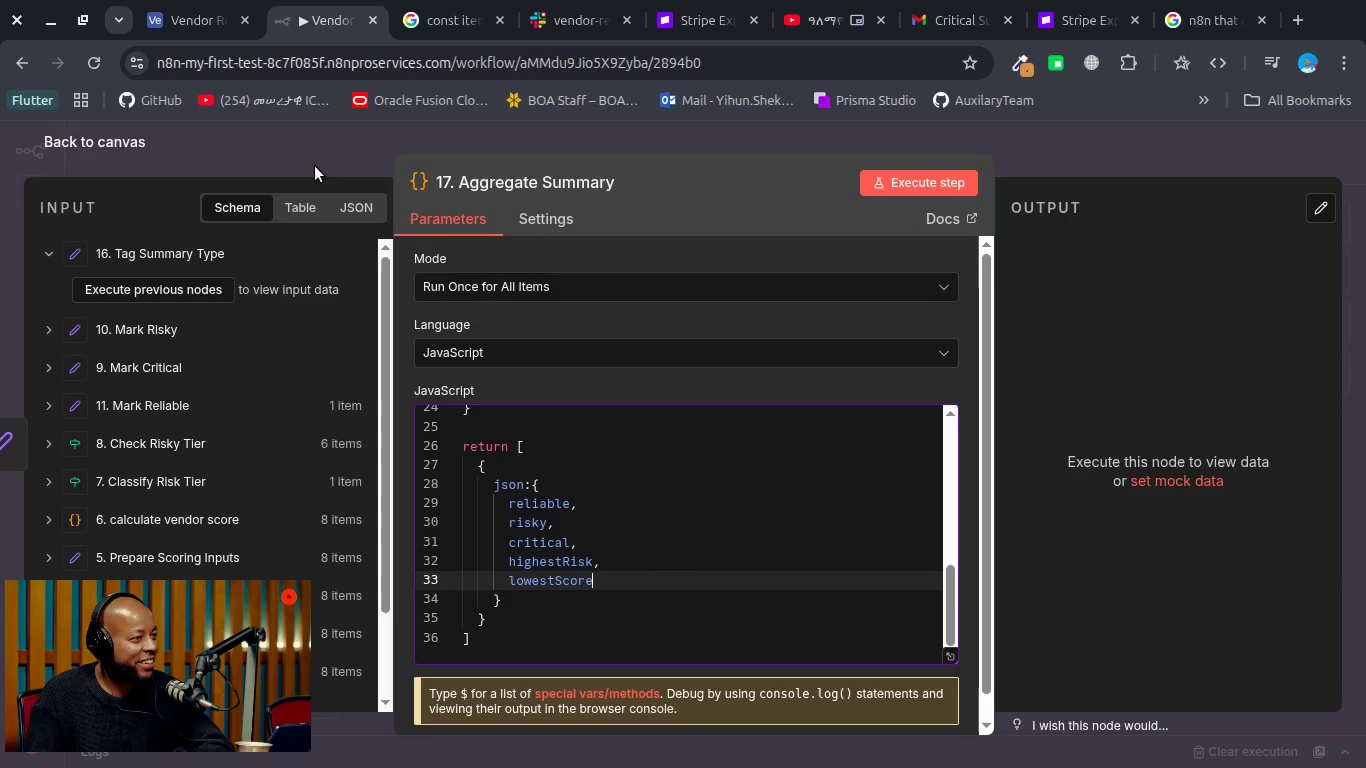 
wait(15.14)
 